 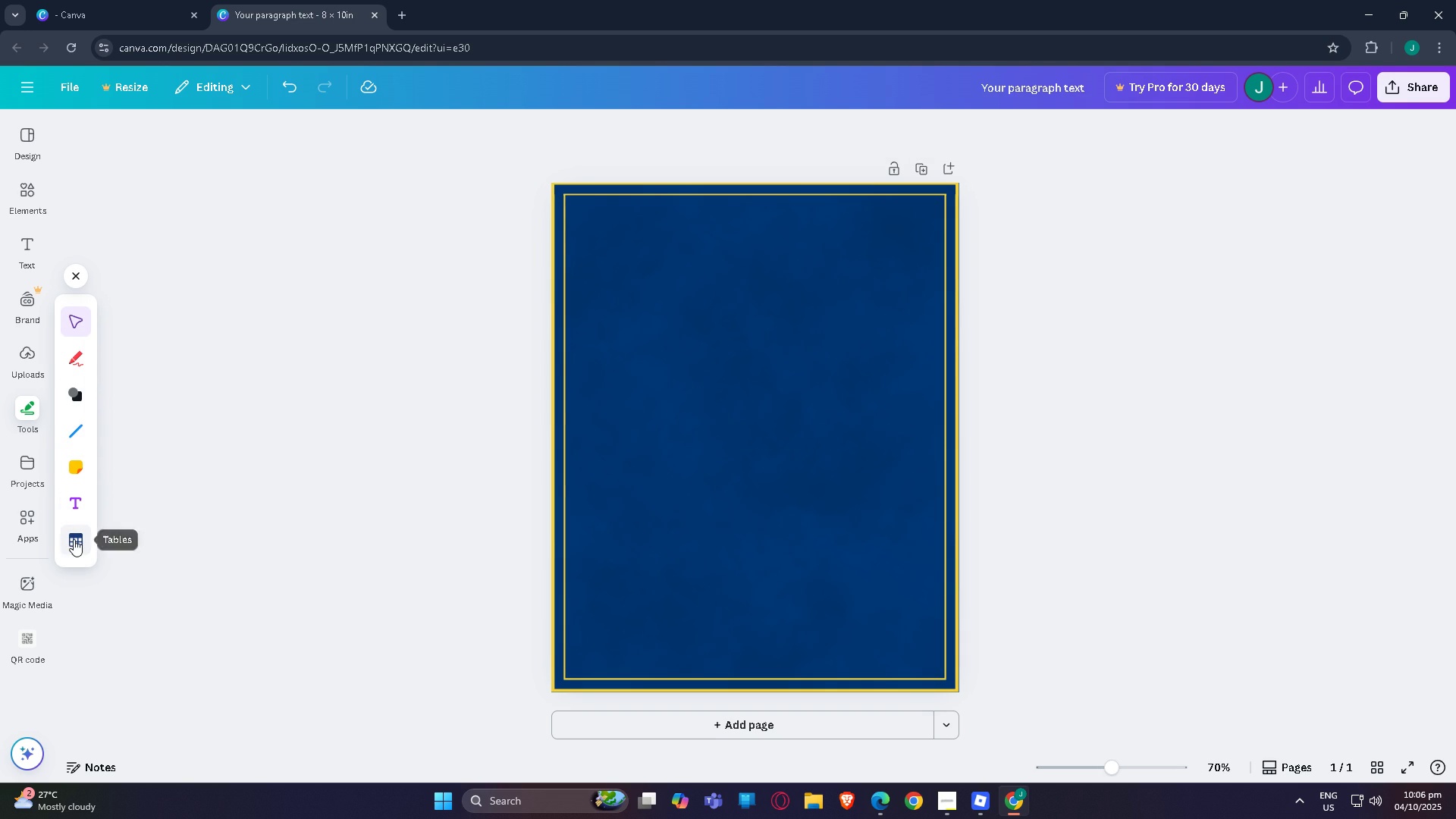 
left_click([79, 347])
 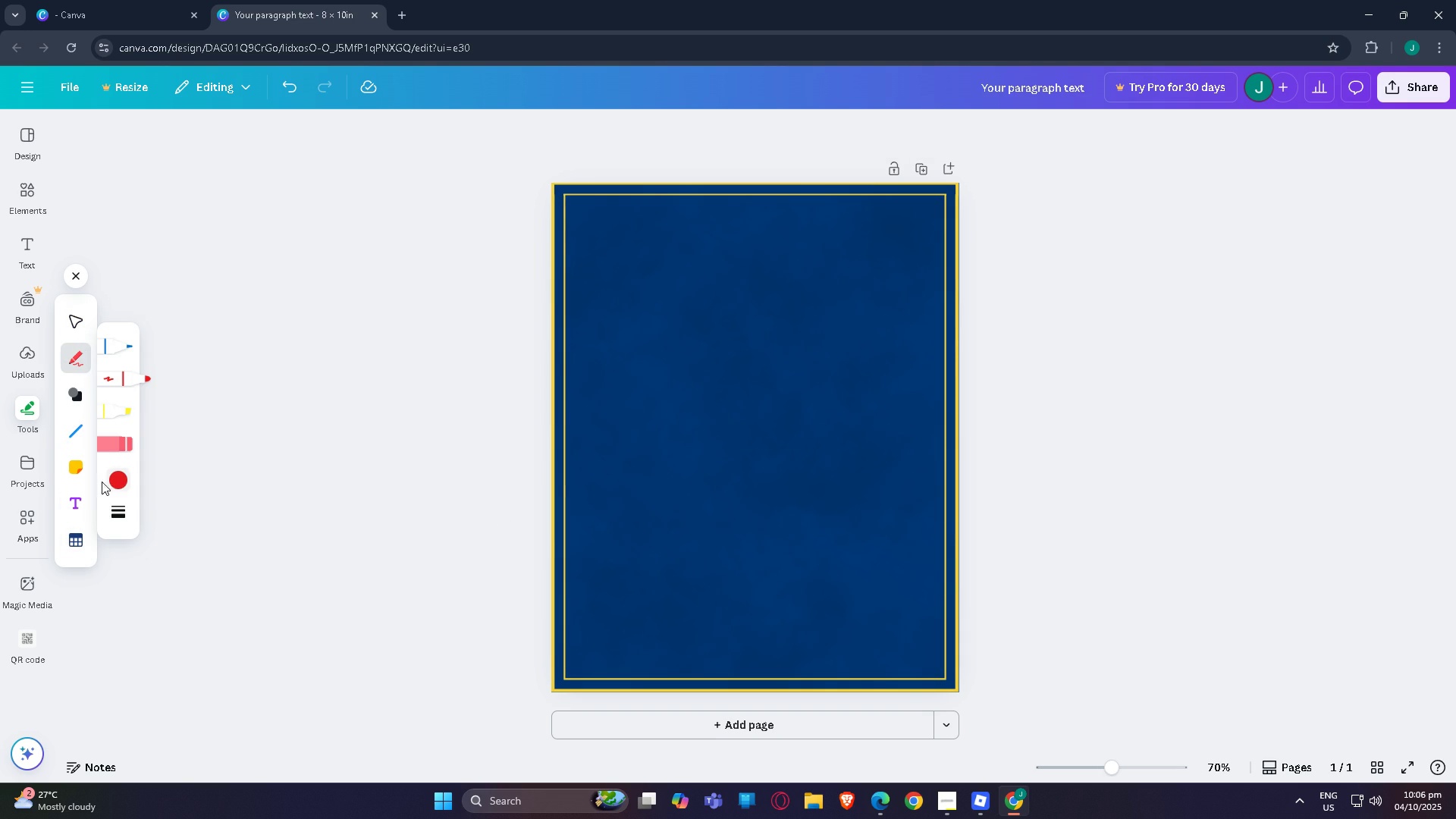 
mouse_move([107, 451])
 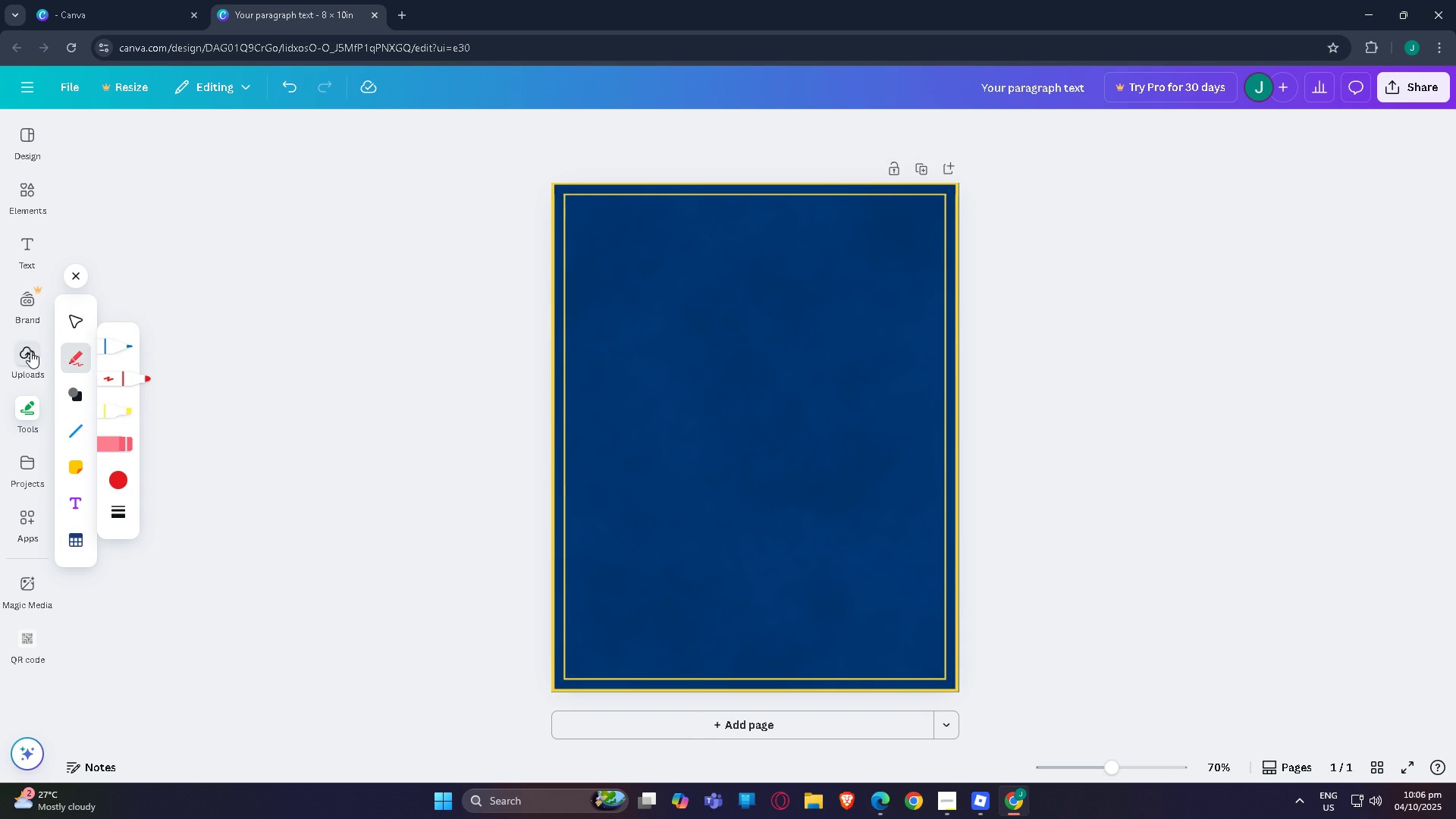 
left_click([30, 351])
 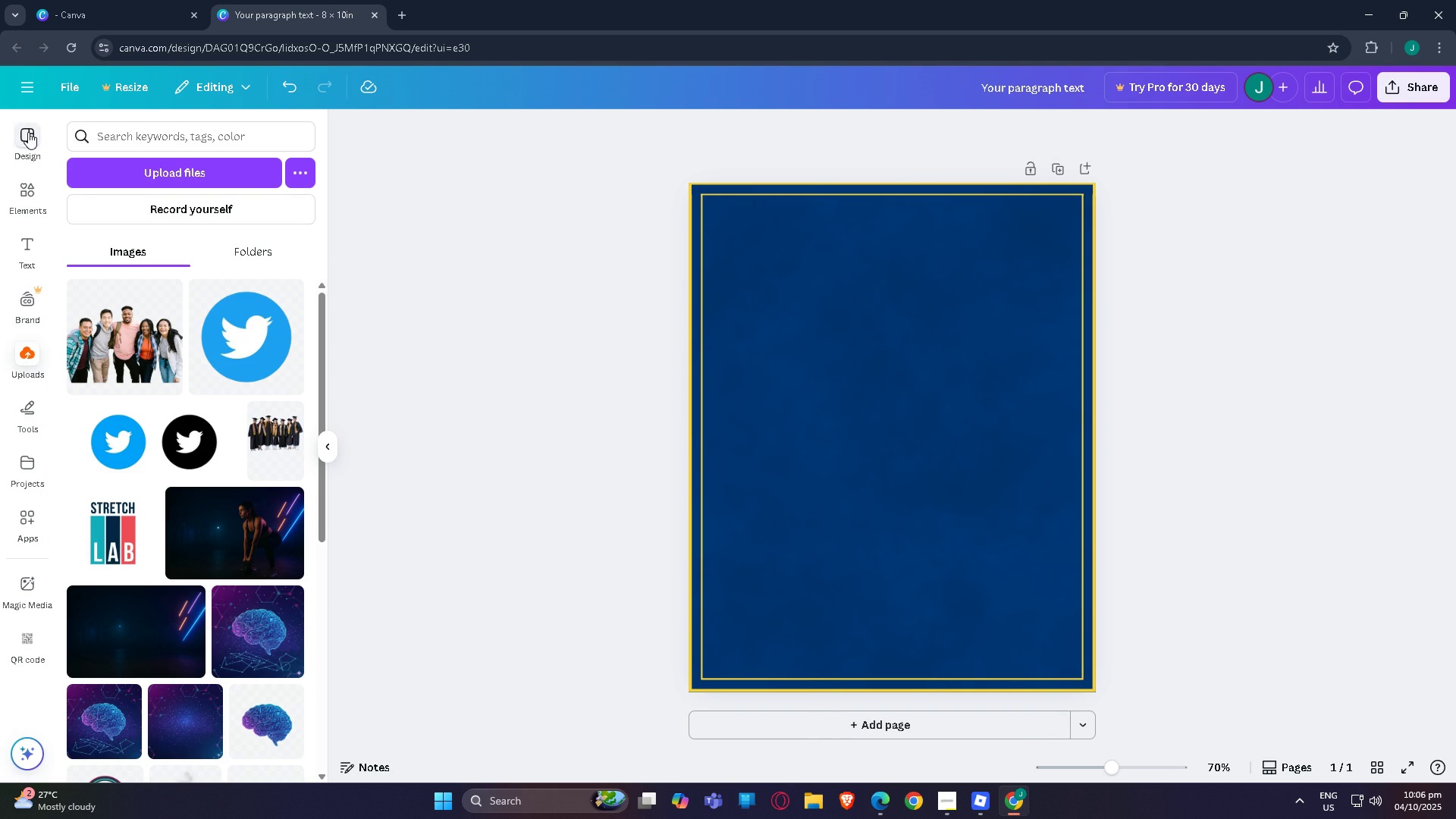 
left_click([26, 188])
 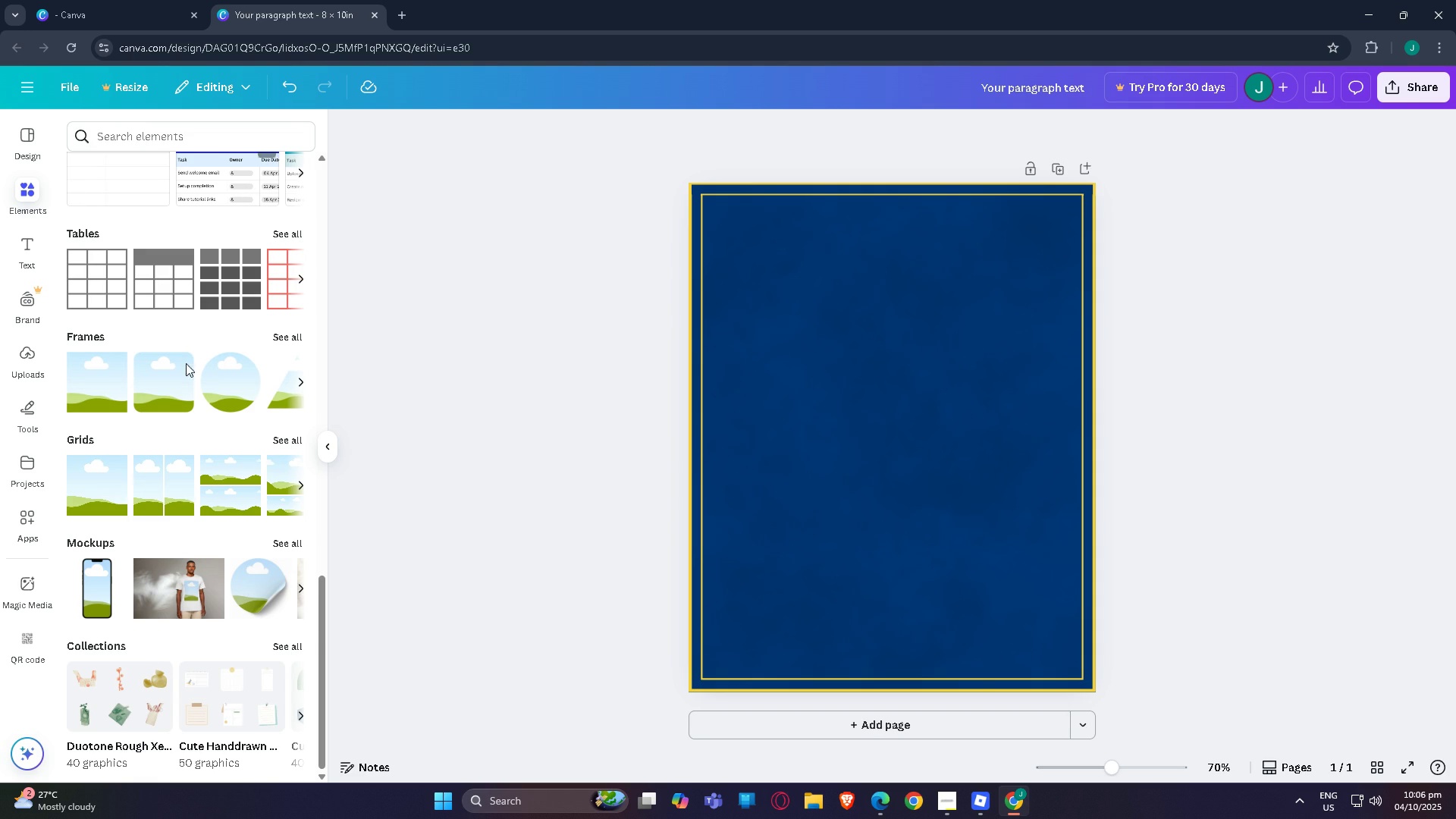 
scroll: coordinate [105, 556], scroll_direction: down, amount: 5.0
 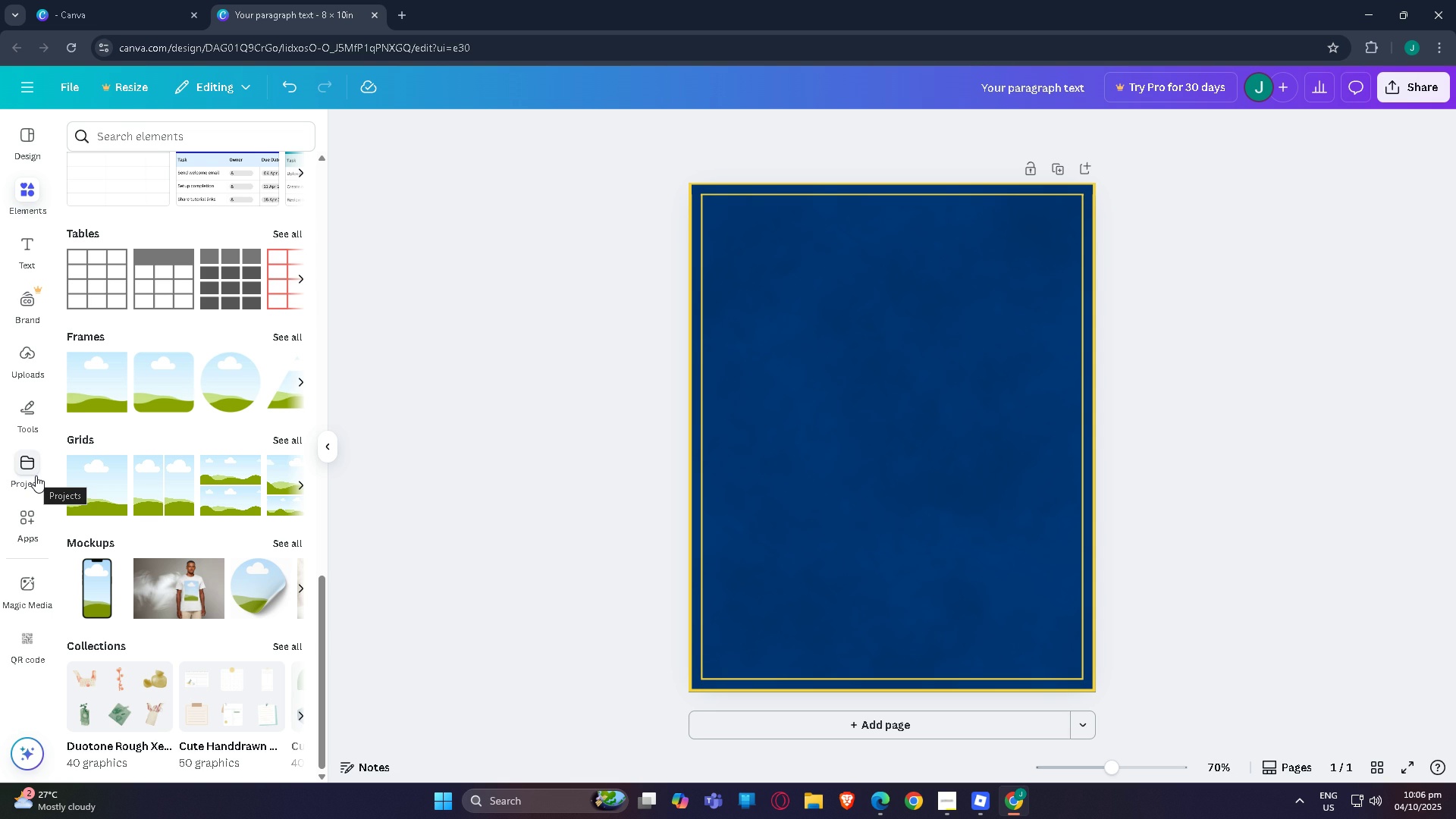 
wait(30.12)
 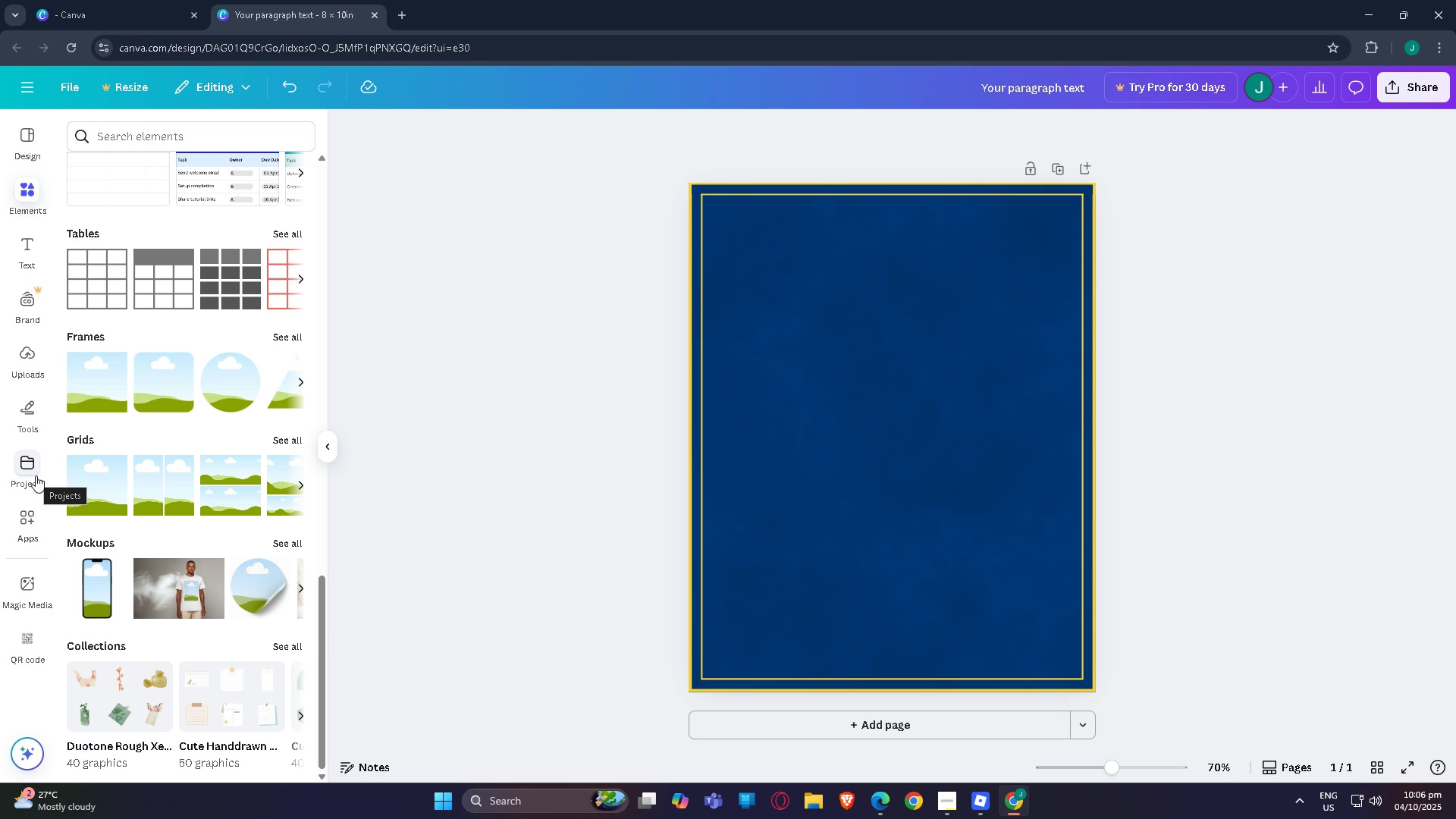 
scroll: coordinate [141, 466], scroll_direction: down, amount: 2.0
 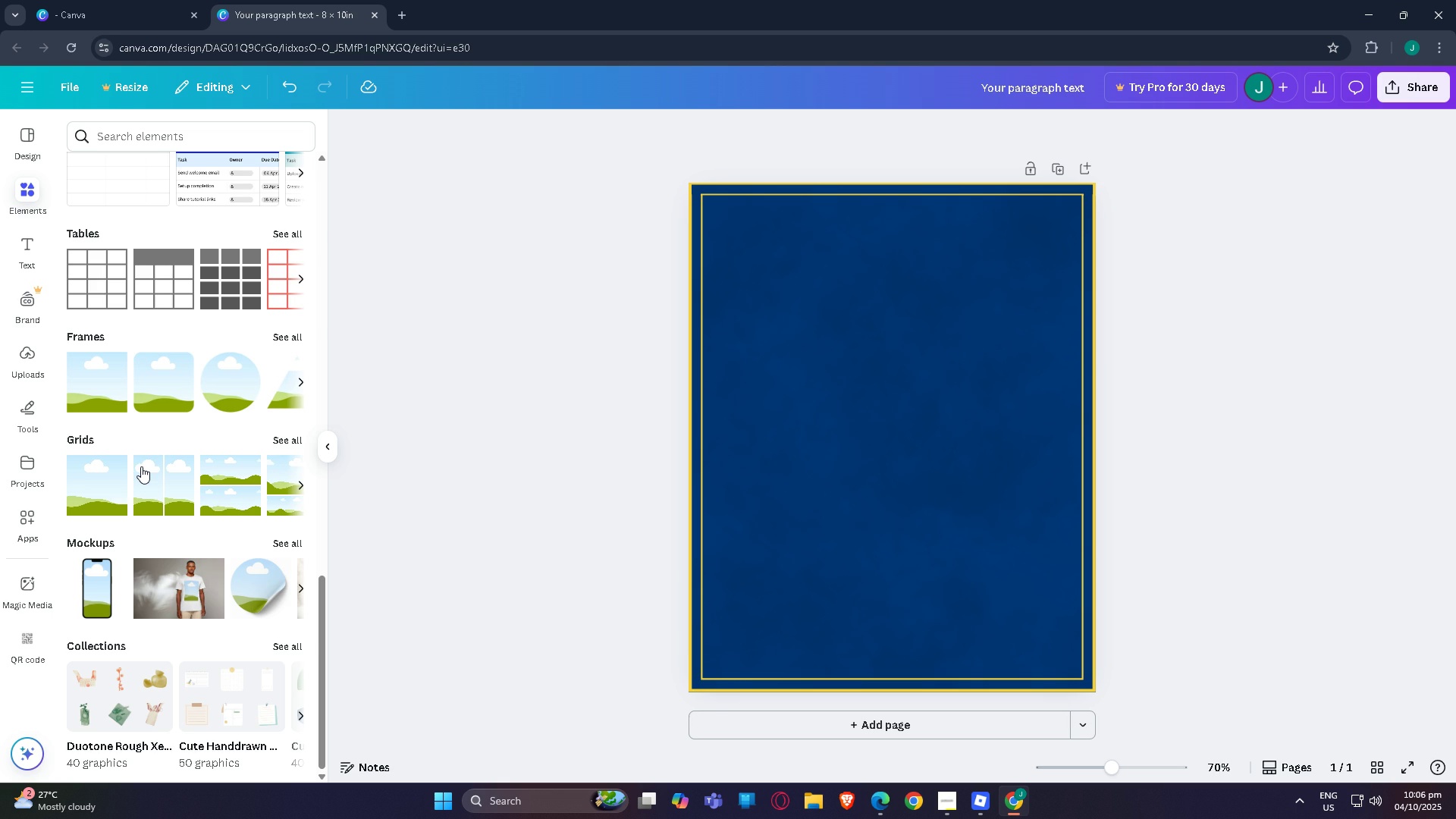 
scroll: coordinate [141, 466], scroll_direction: up, amount: 1.0
 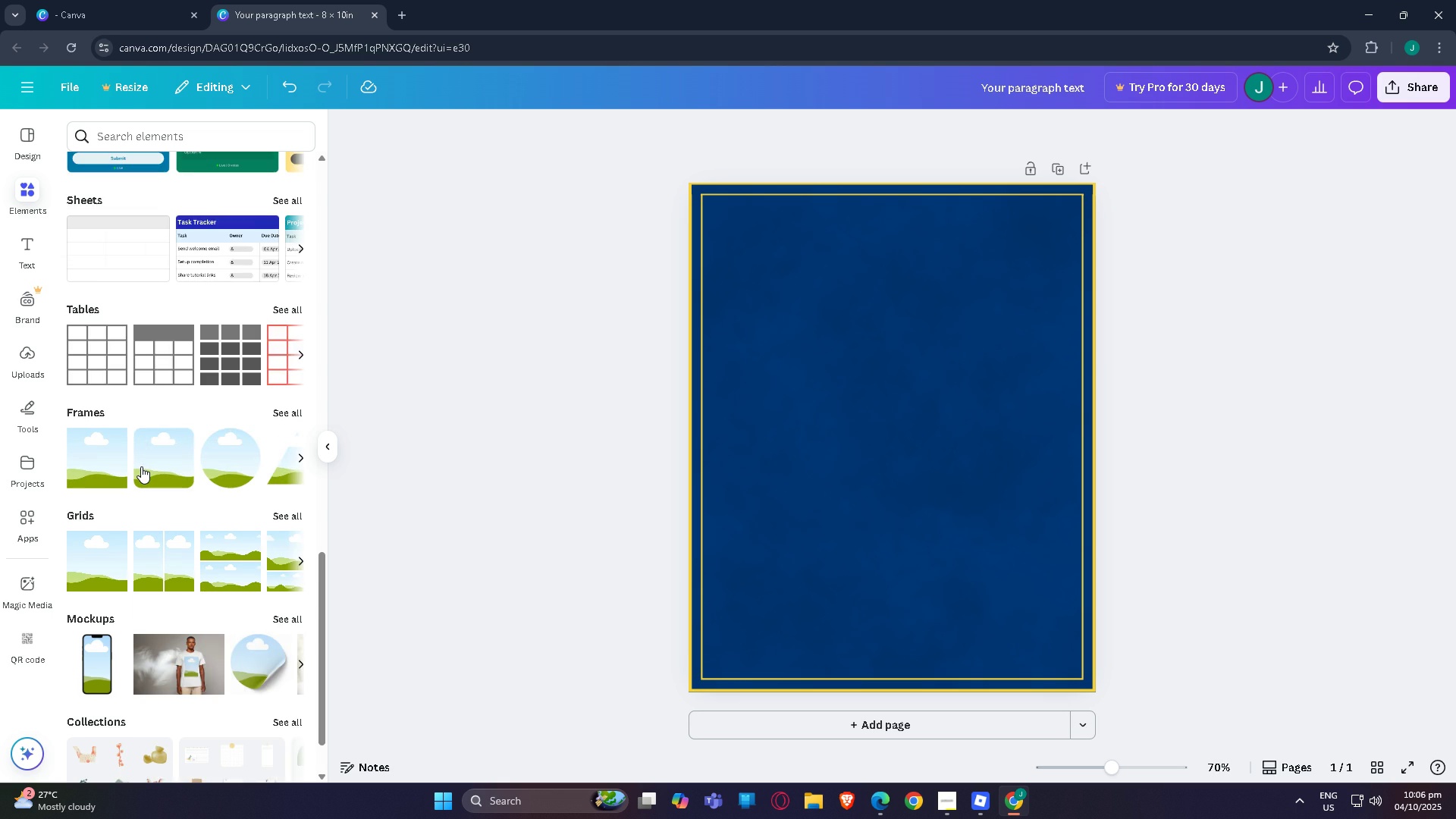 
scroll: coordinate [141, 466], scroll_direction: down, amount: 2.0
 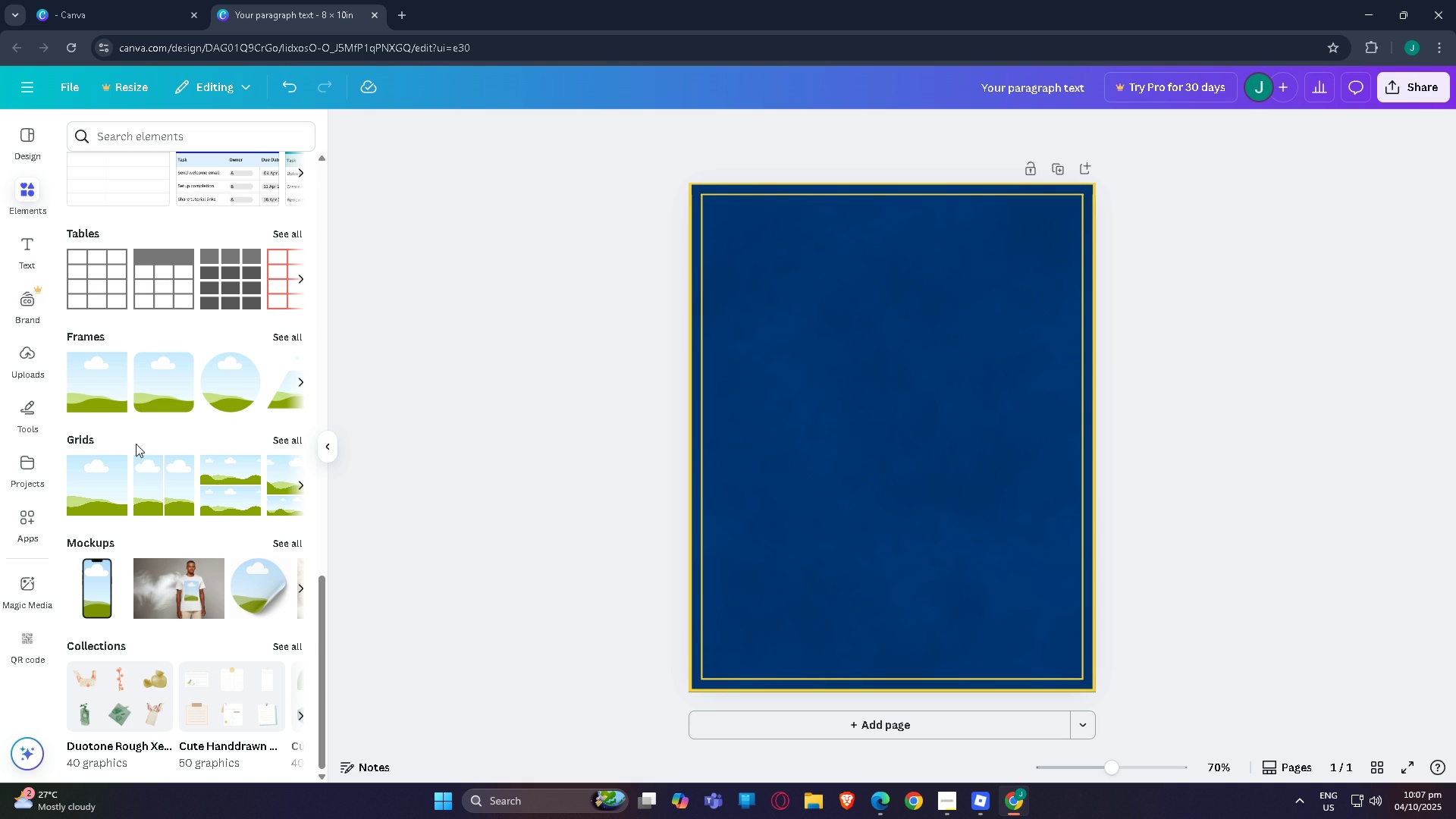 
wait(46.92)
 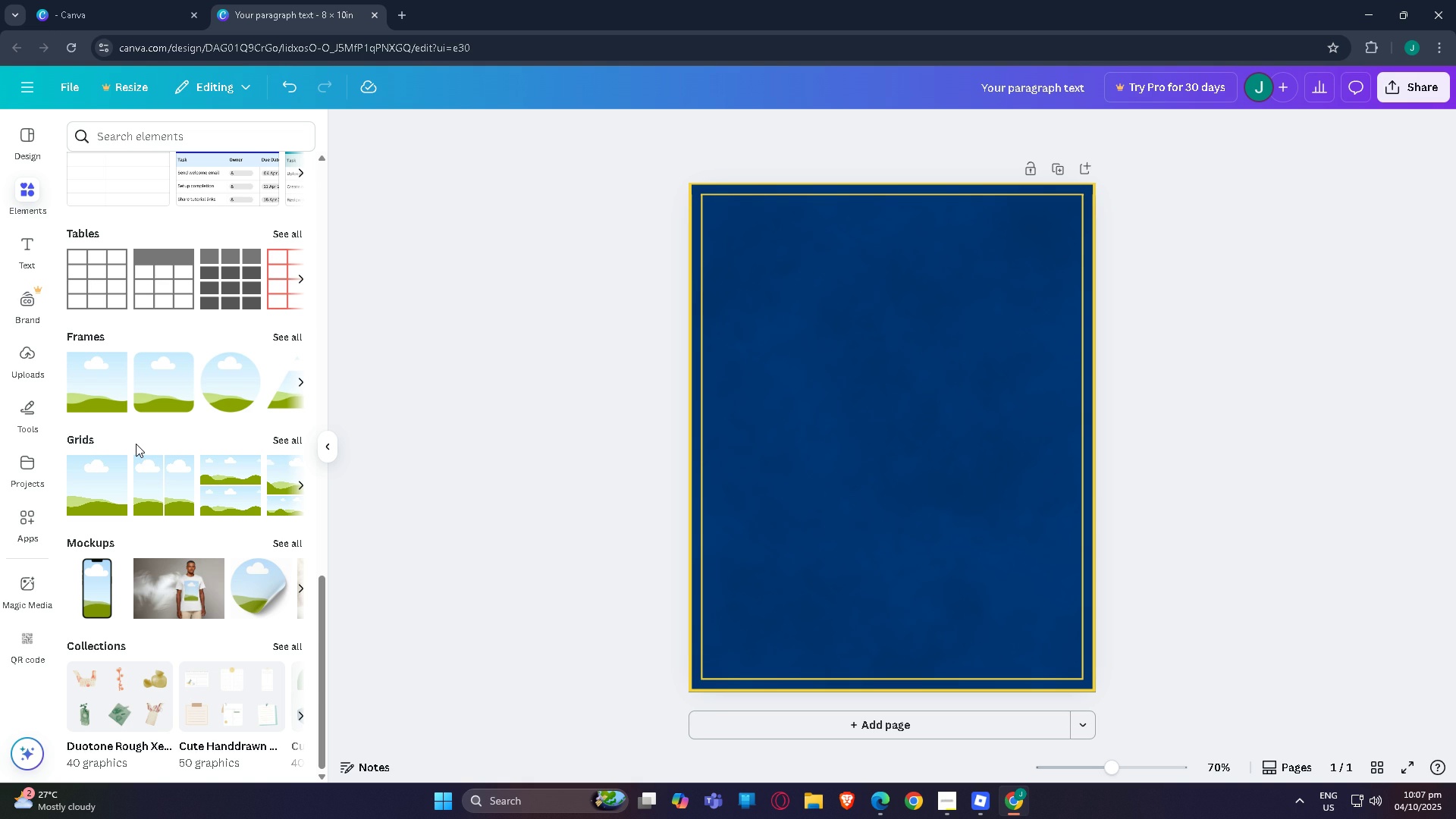 
scroll: coordinate [231, 289], scroll_direction: up, amount: 23.0
 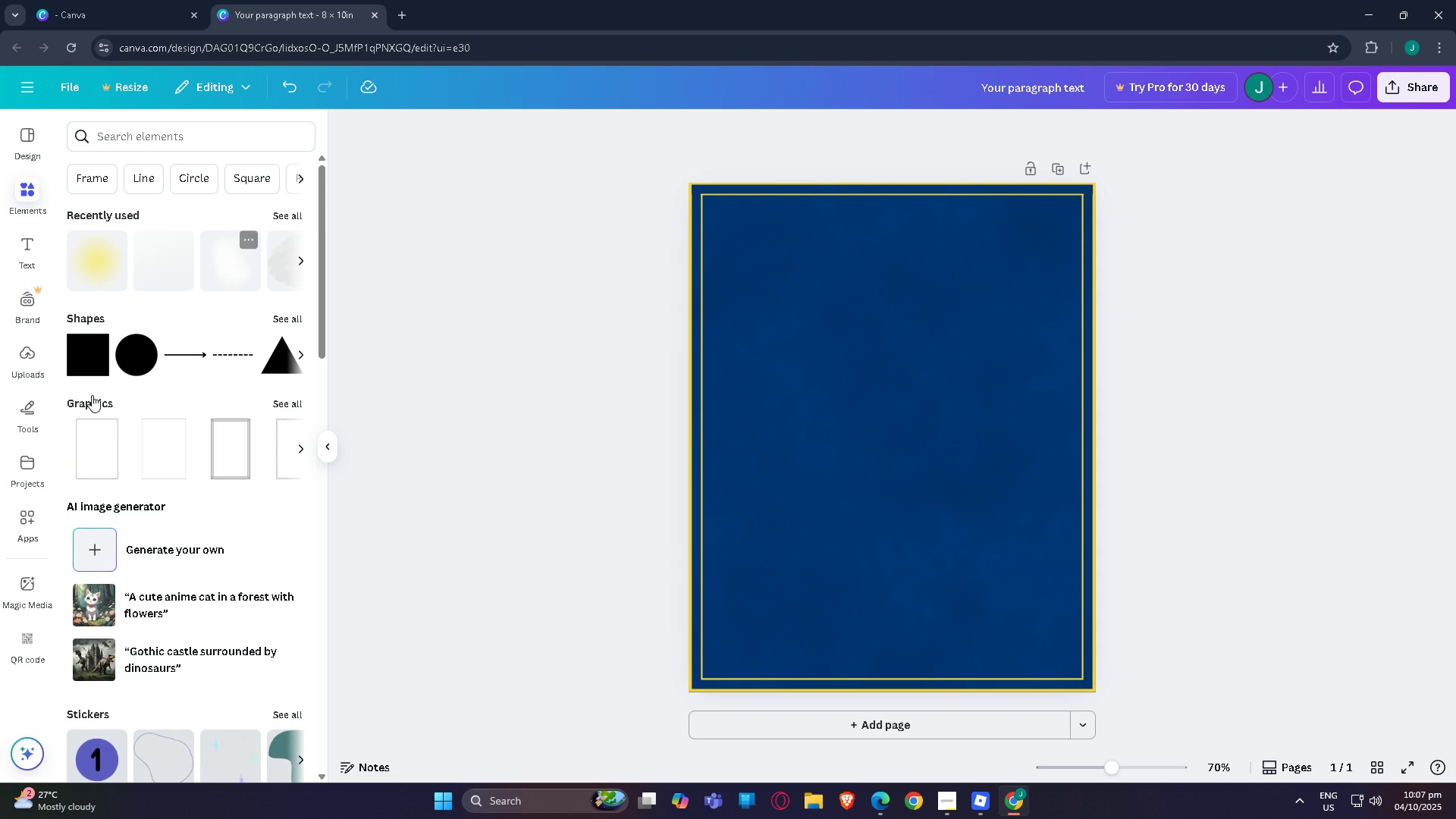 
scroll: coordinate [115, 470], scroll_direction: down, amount: 21.0
 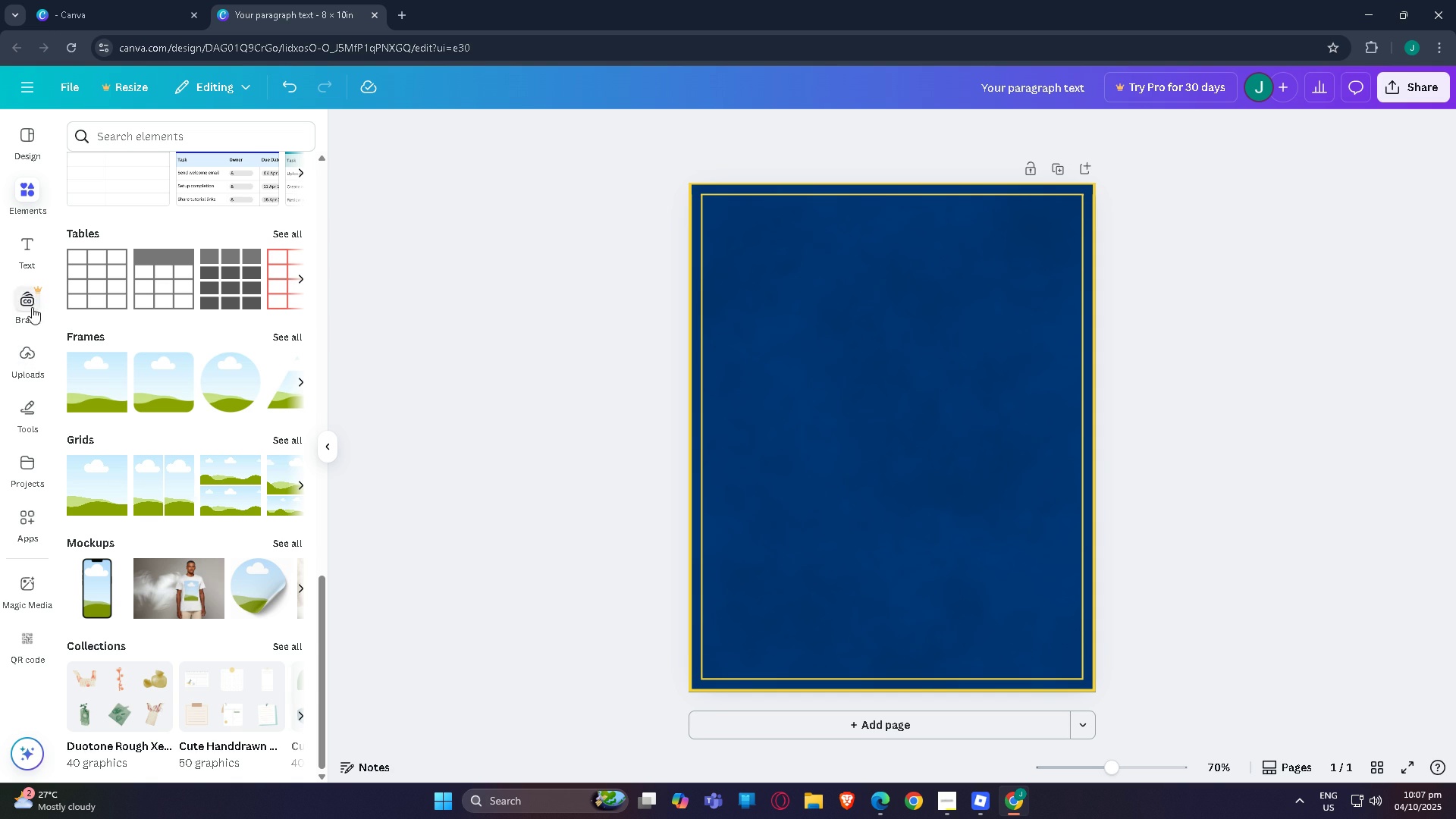 
left_click([29, 256])
 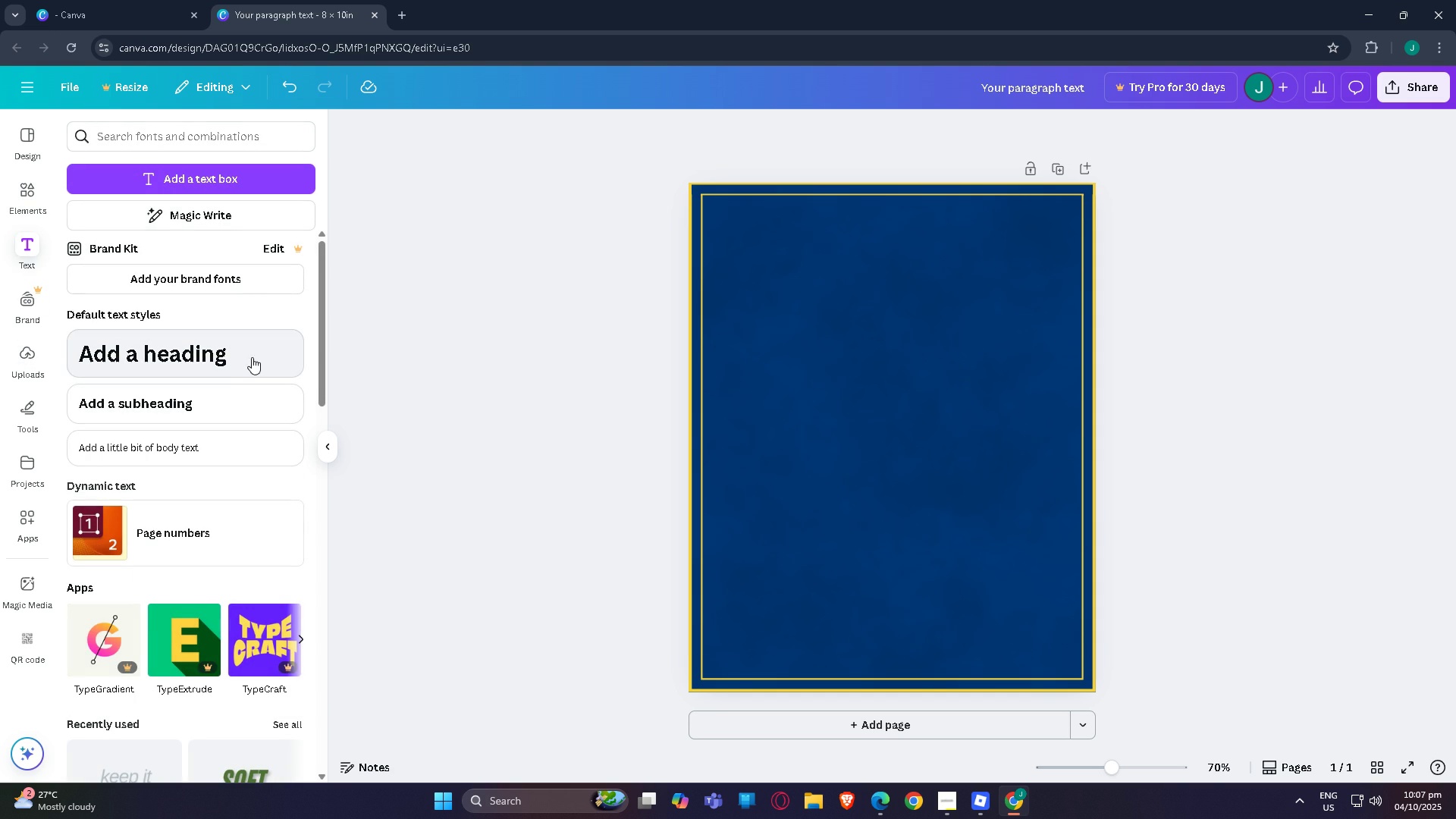 
scroll: coordinate [193, 627], scroll_direction: down, amount: 5.0
 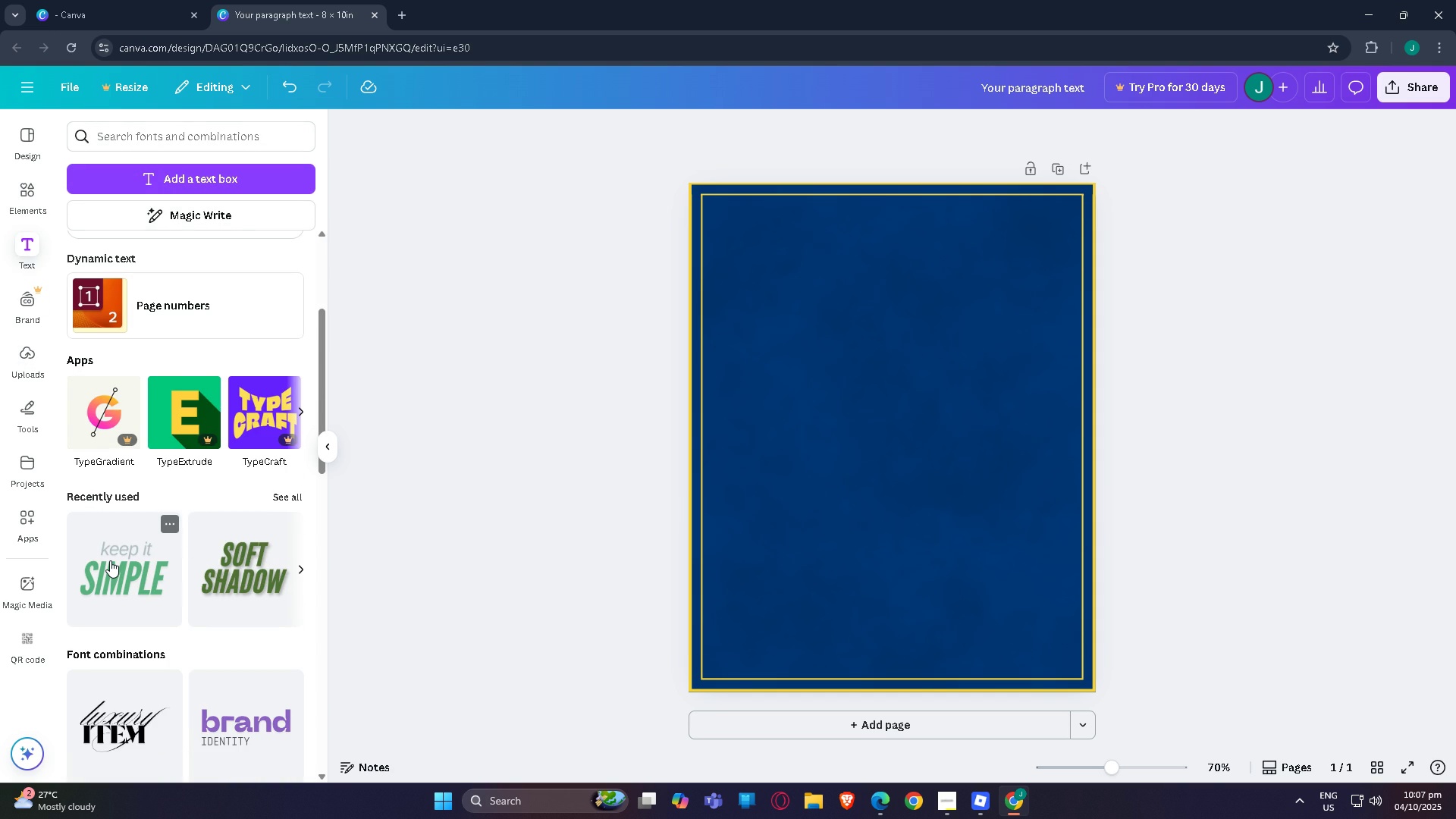 
wait(6.68)
 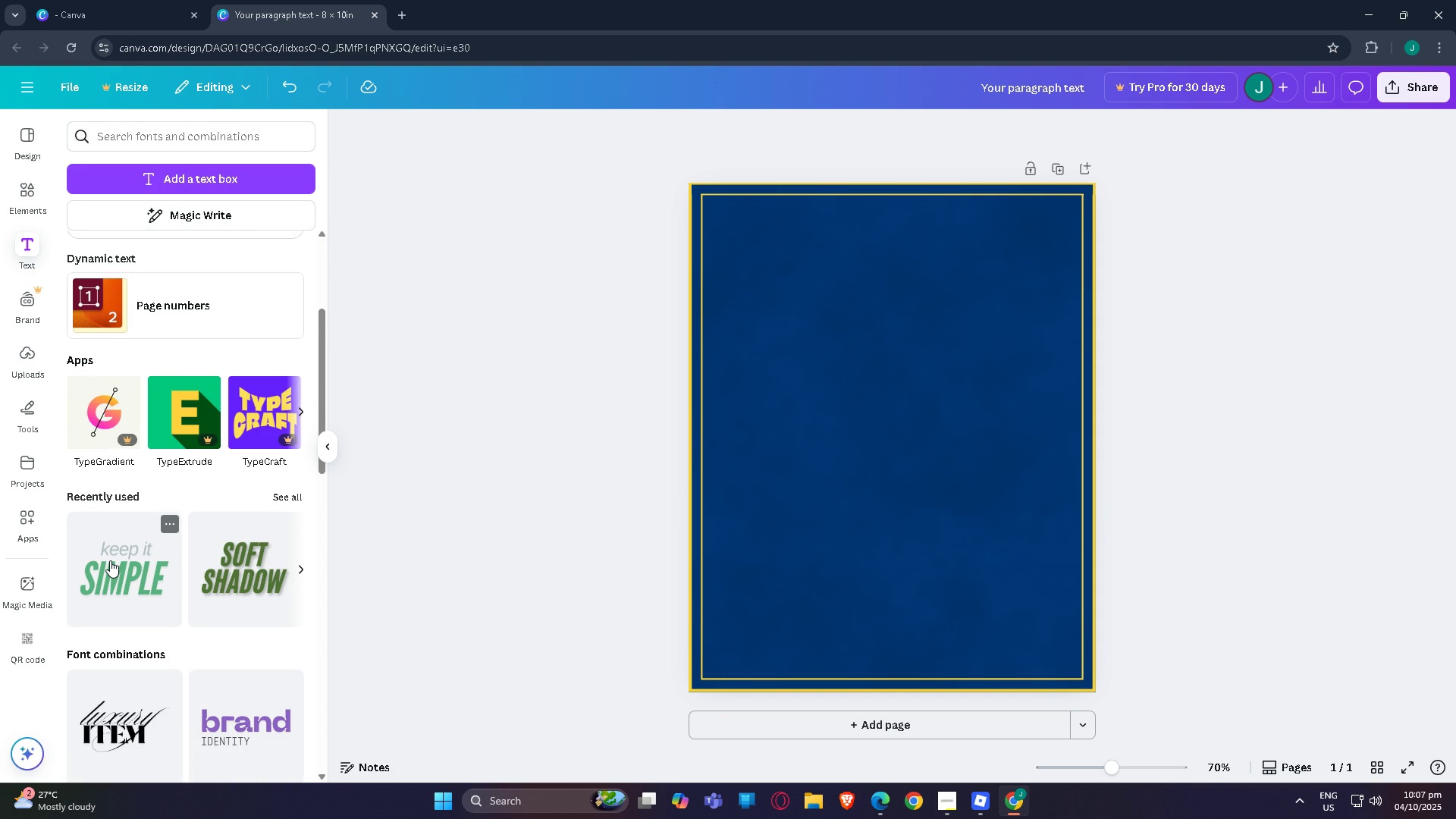 
scroll: coordinate [231, 429], scroll_direction: down, amount: 16.0
 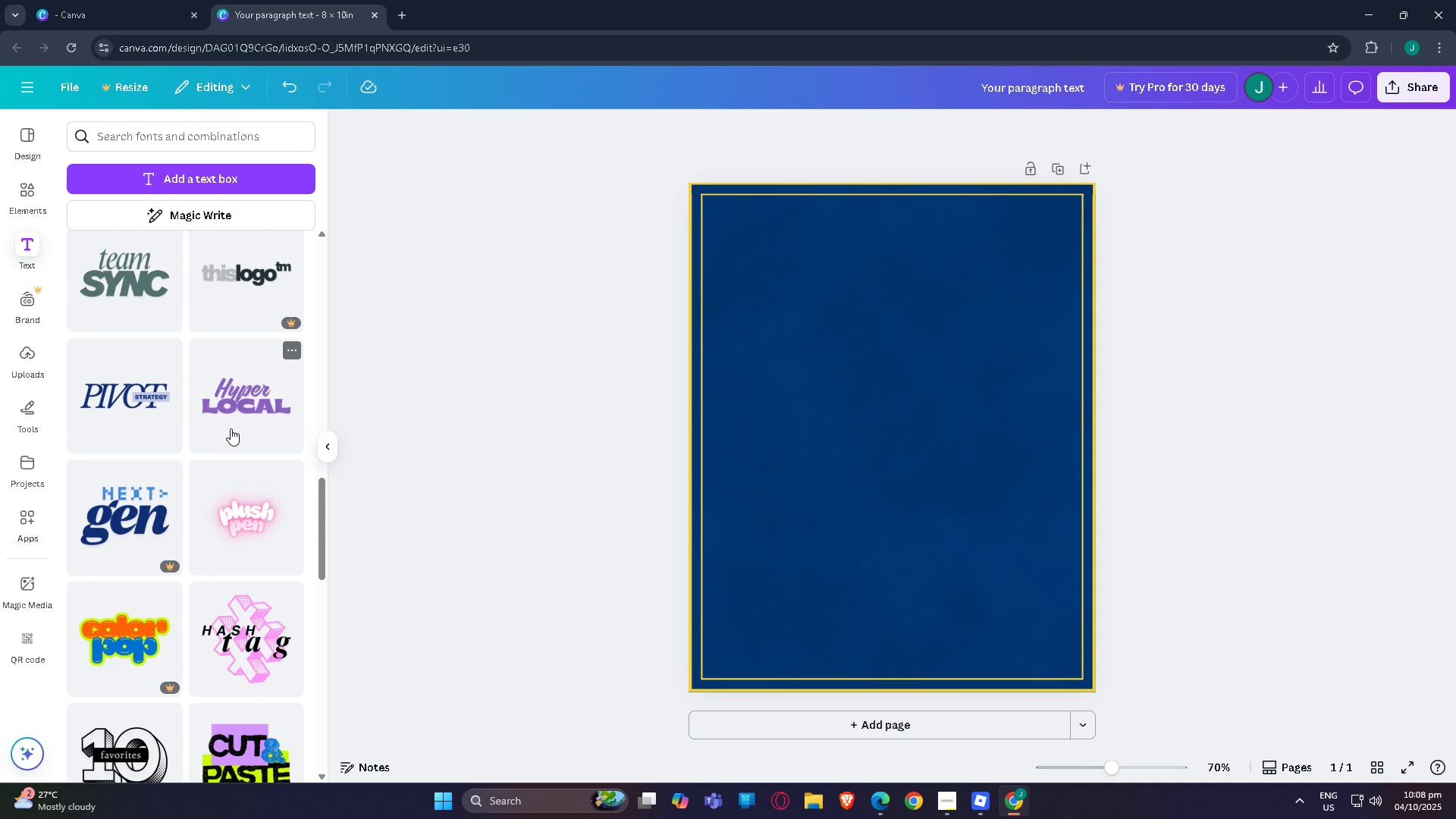 
scroll: coordinate [231, 428], scroll_direction: down, amount: 5.0
 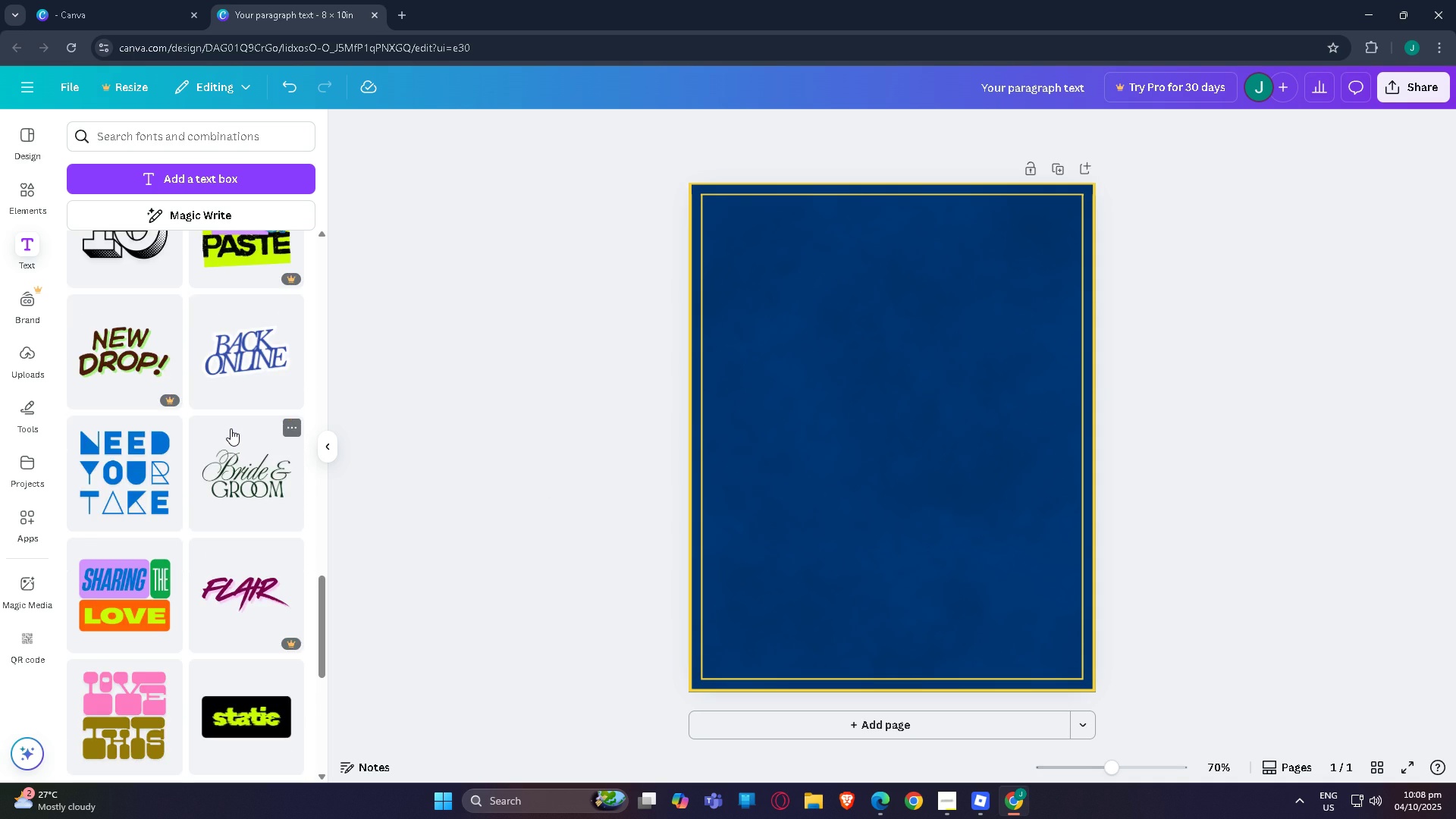 
scroll: coordinate [230, 428], scroll_direction: up, amount: 2.0
 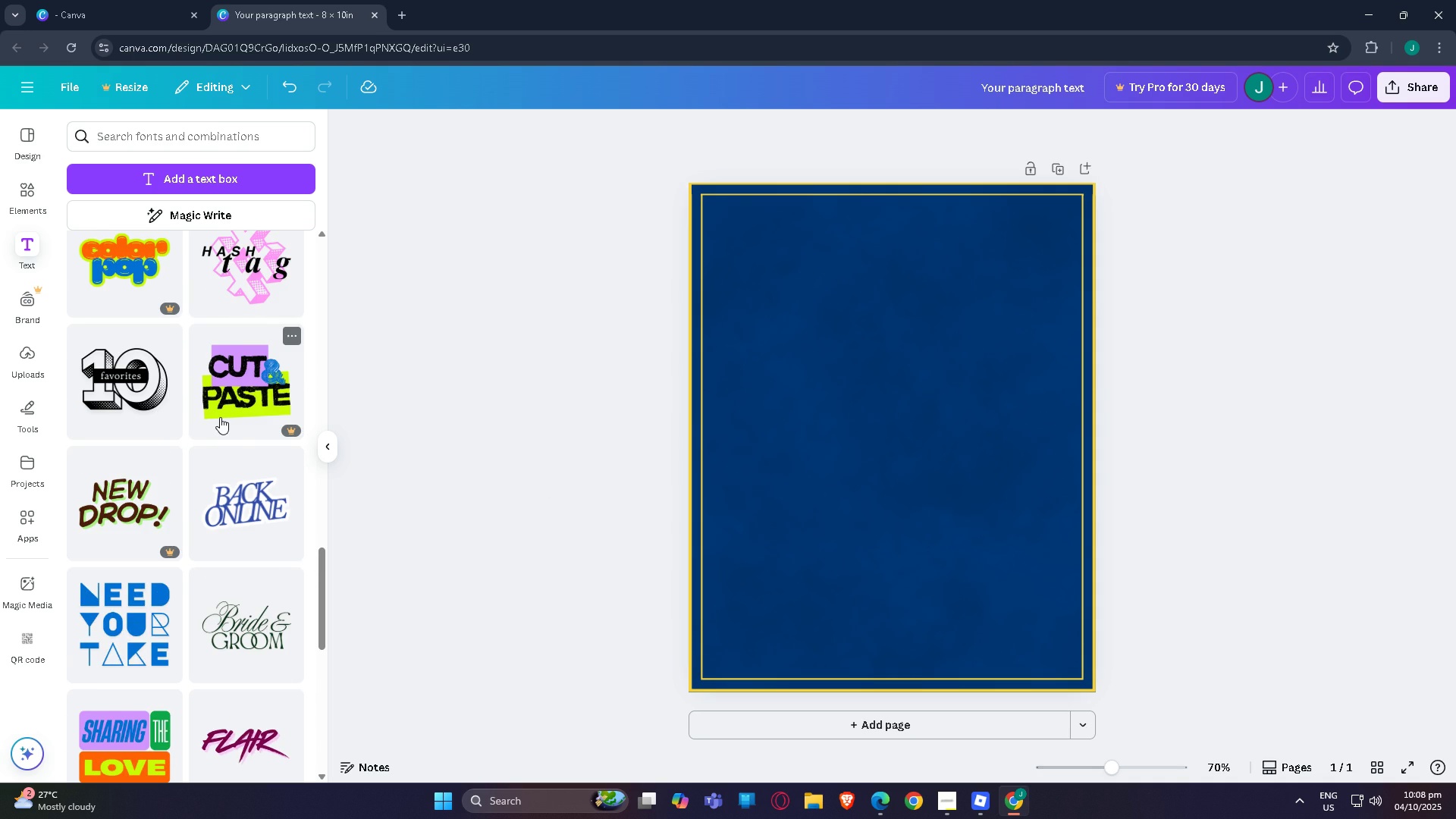 
scroll: coordinate [207, 410], scroll_direction: down, amount: 59.0
 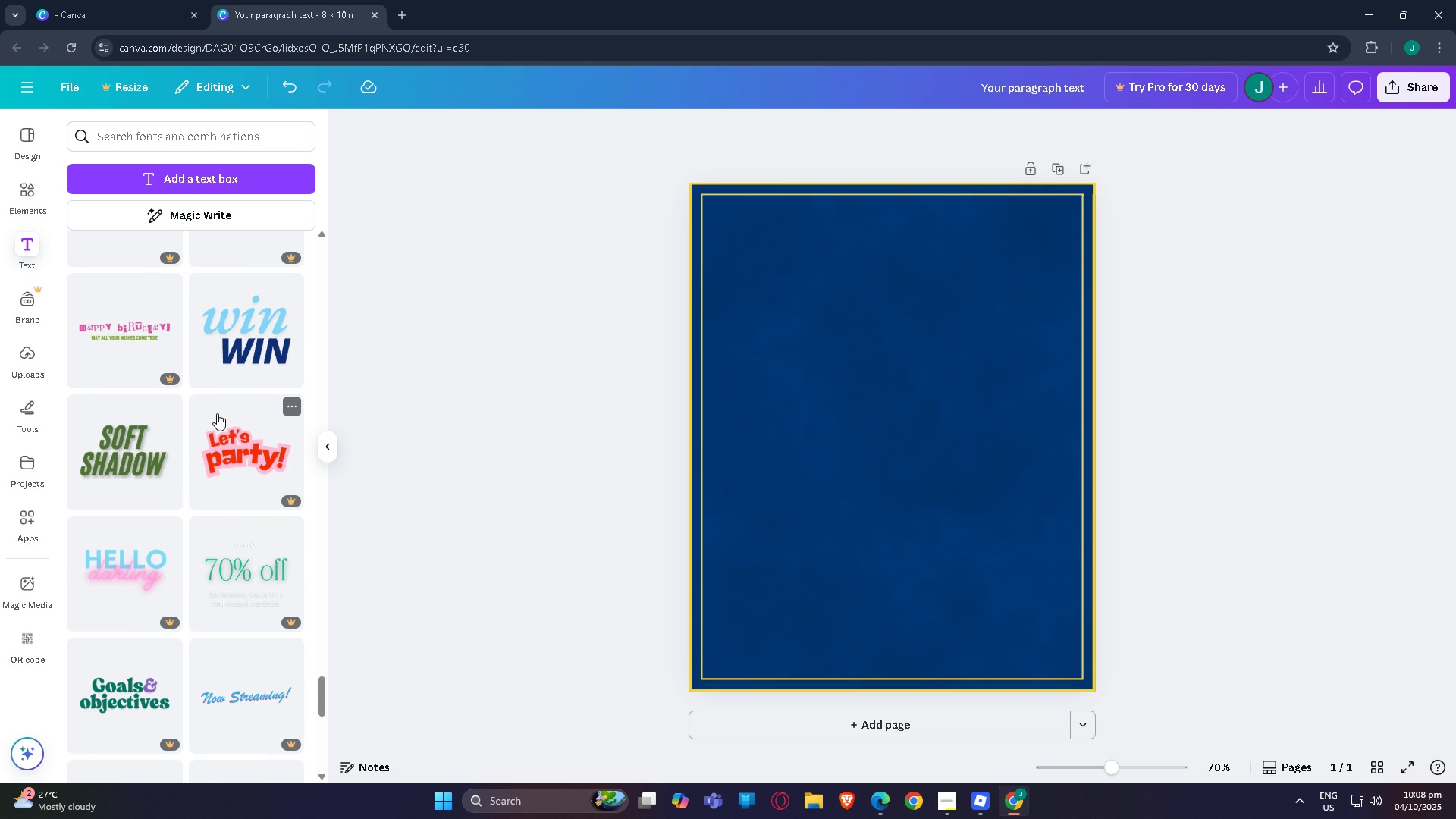 
wait(5.97)
 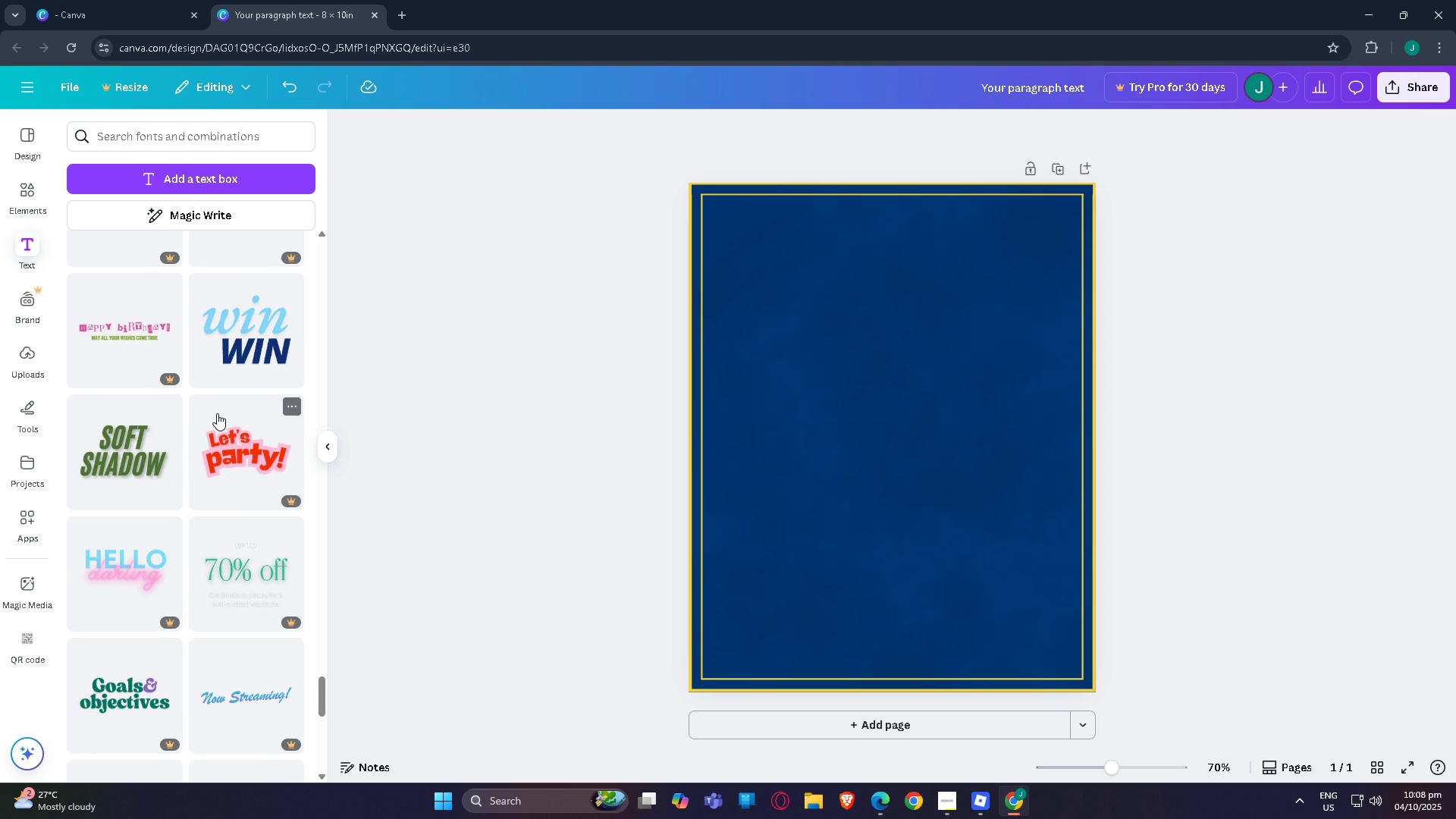 
scroll: coordinate [196, 428], scroll_direction: down, amount: 39.0
 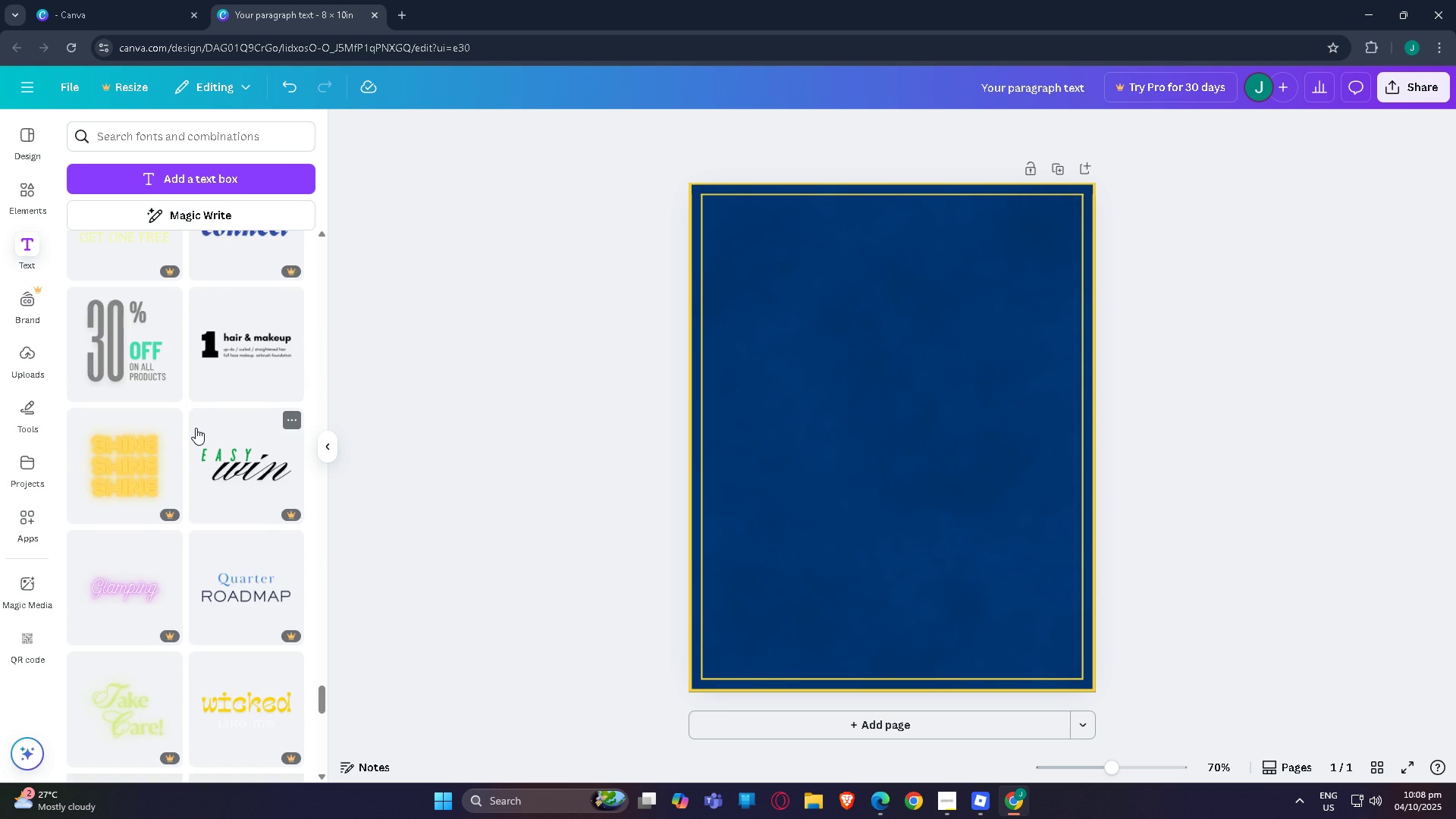 
scroll: coordinate [237, 484], scroll_direction: down, amount: 40.0
 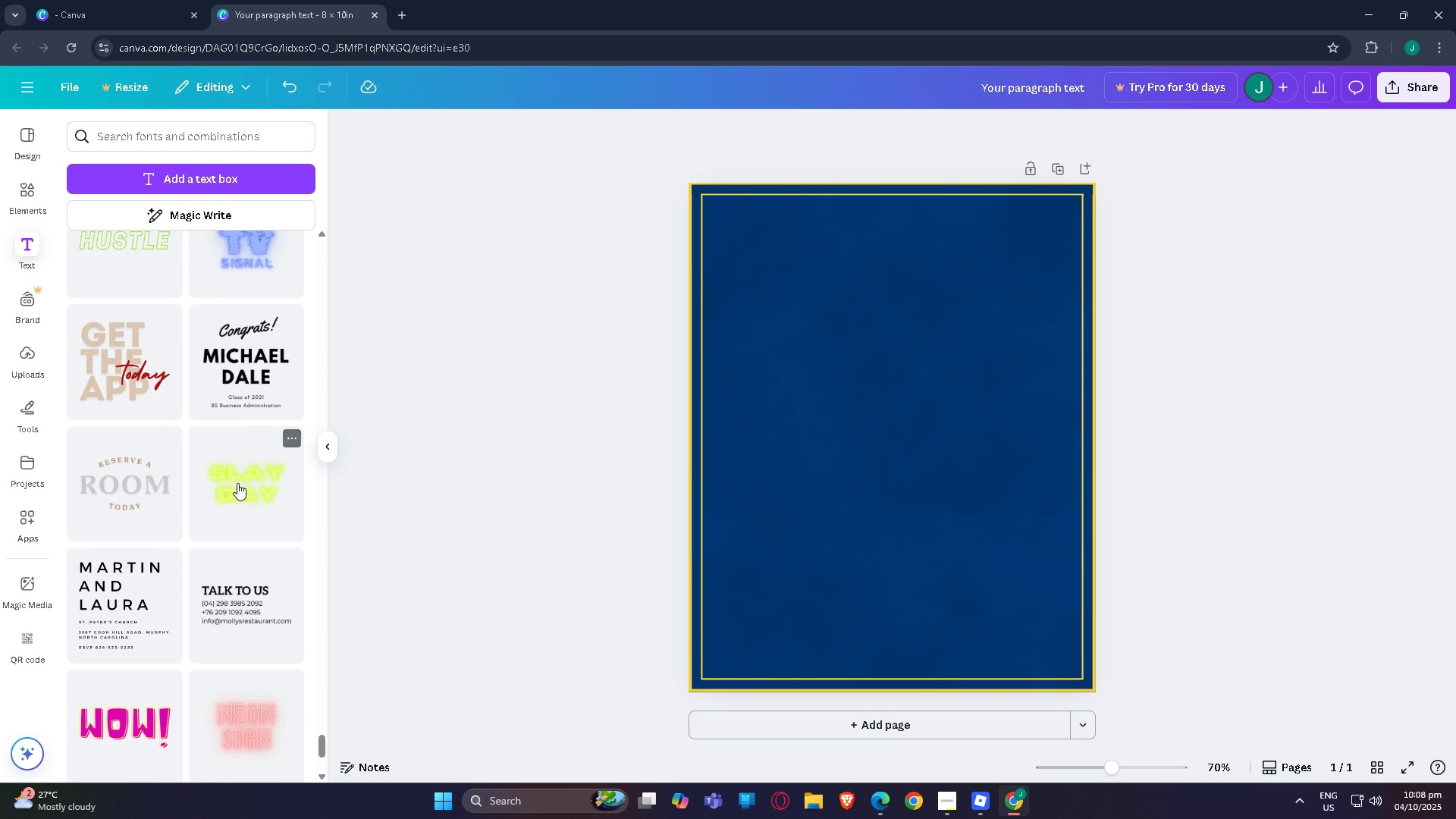 
scroll: coordinate [143, 494], scroll_direction: down, amount: 16.0
 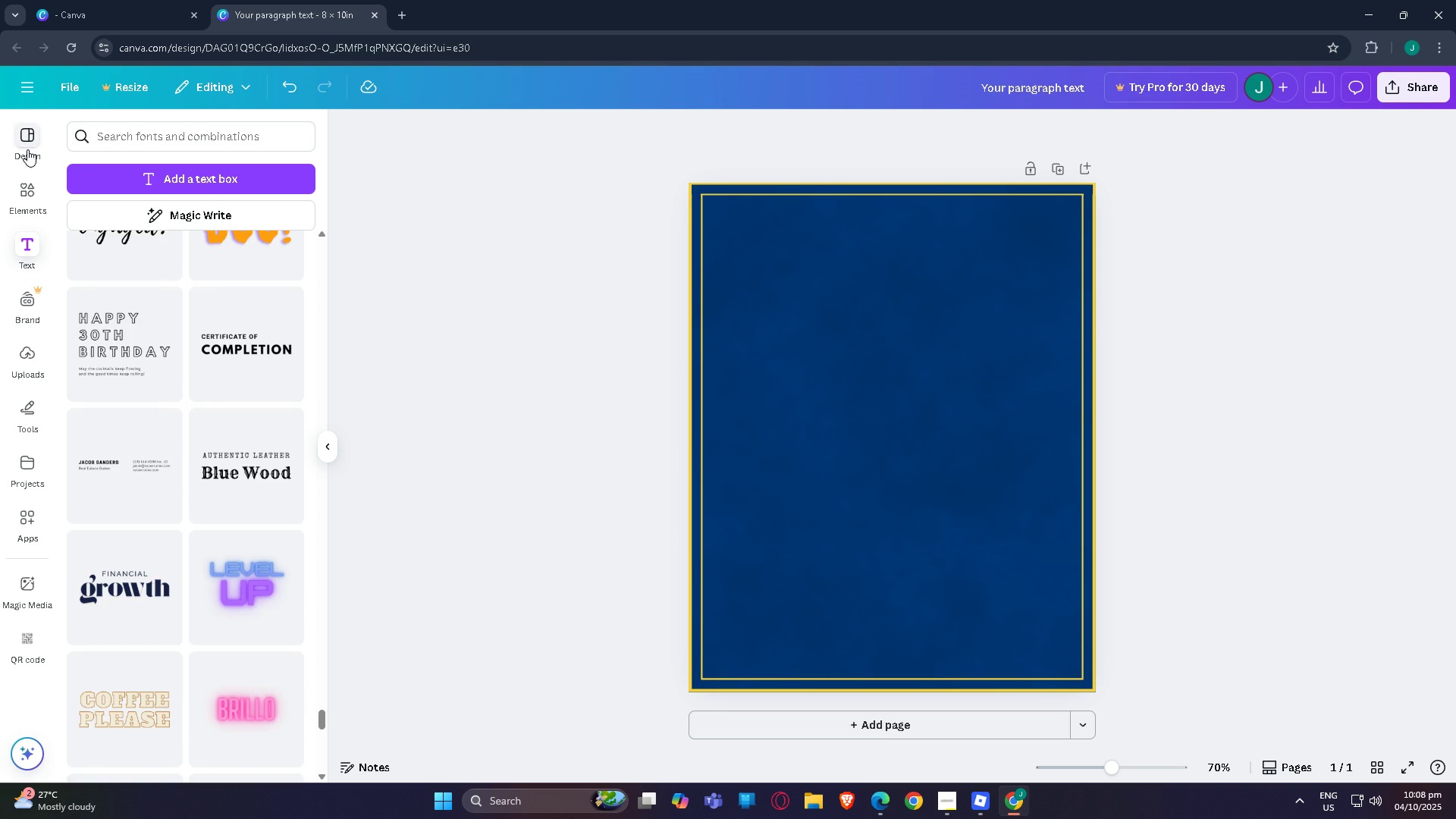 
left_click([27, 149])
 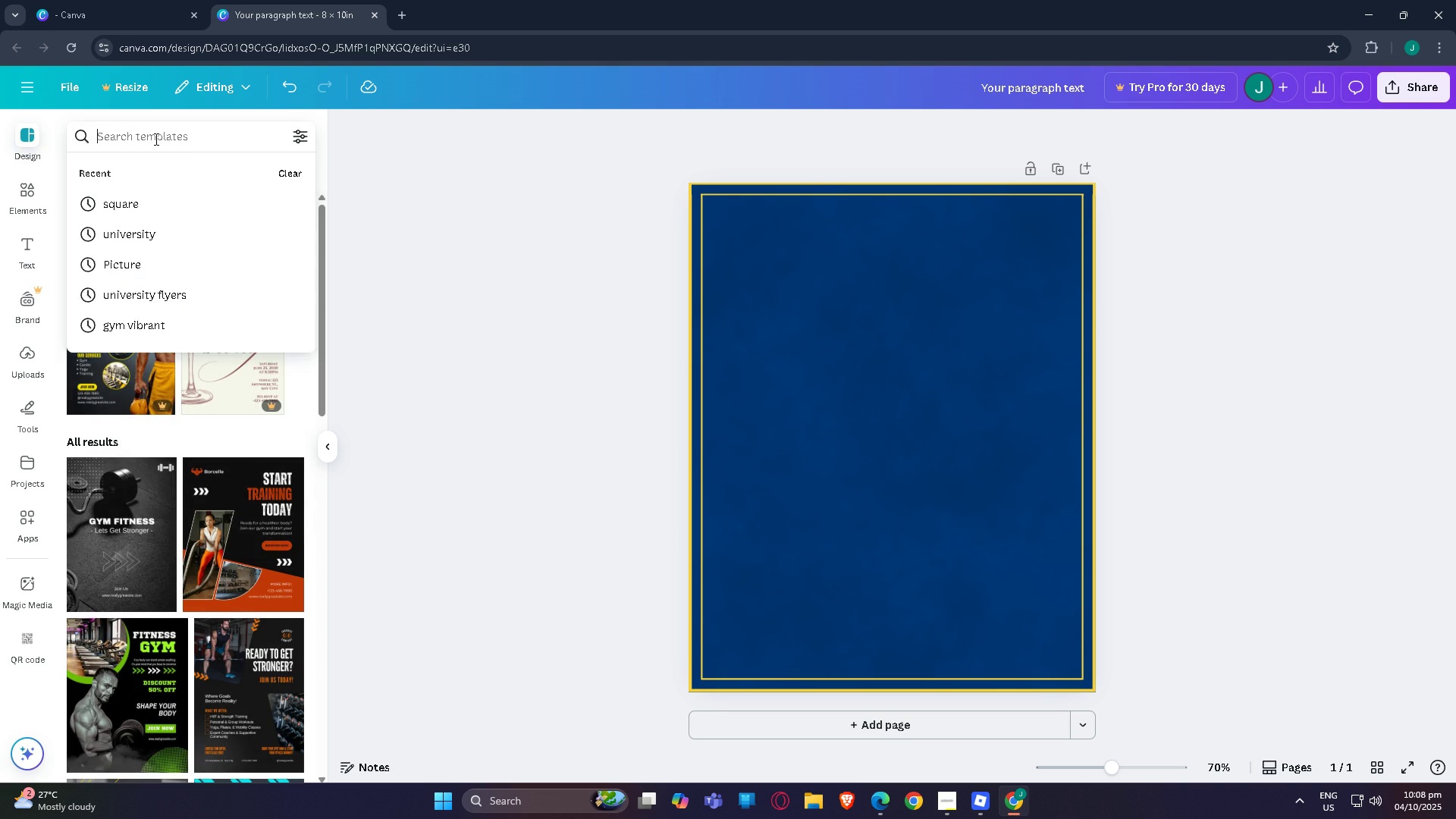 
left_click([155, 139])
 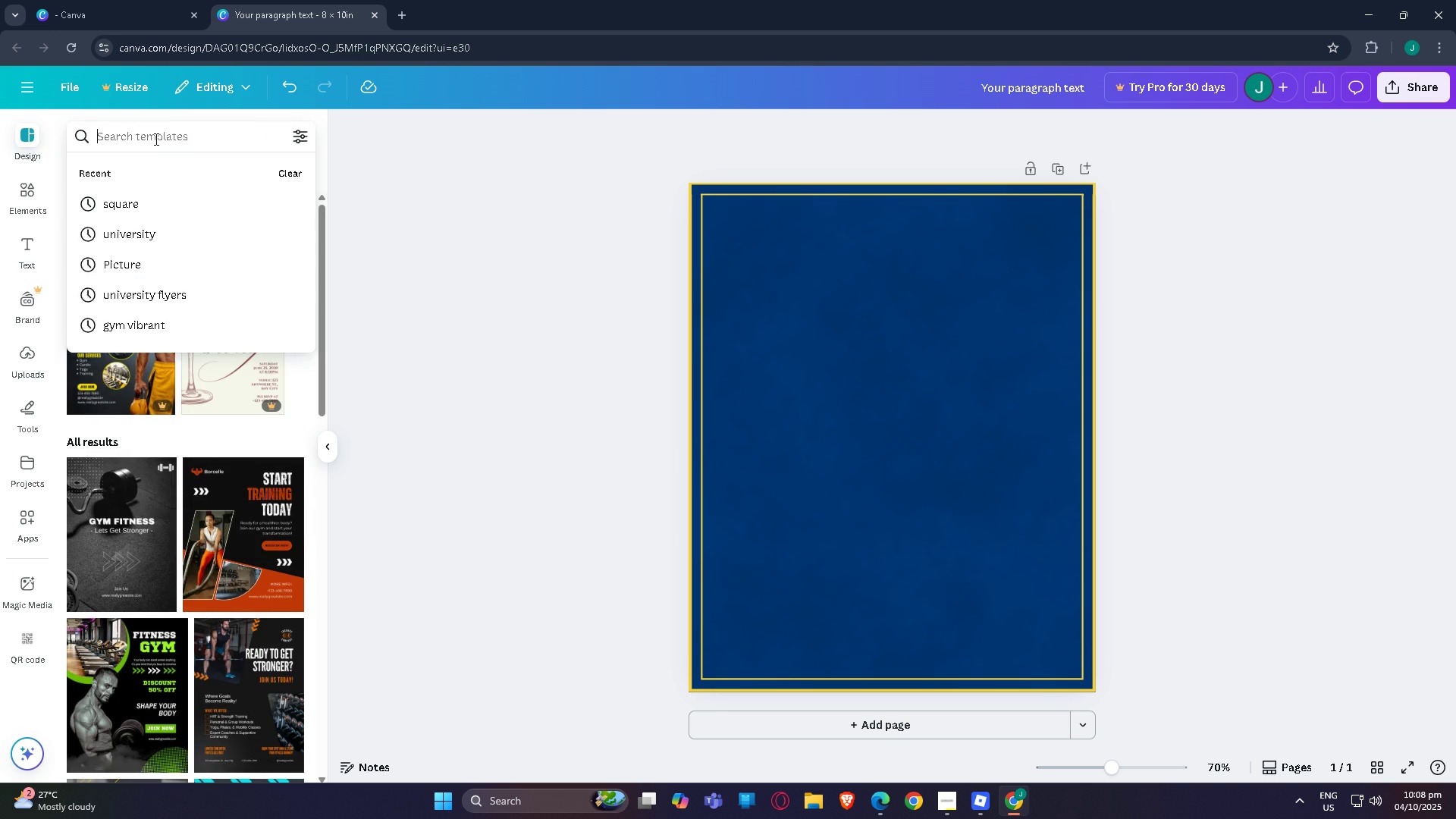 
type(qut)
key(Backspace)
type(otes)
 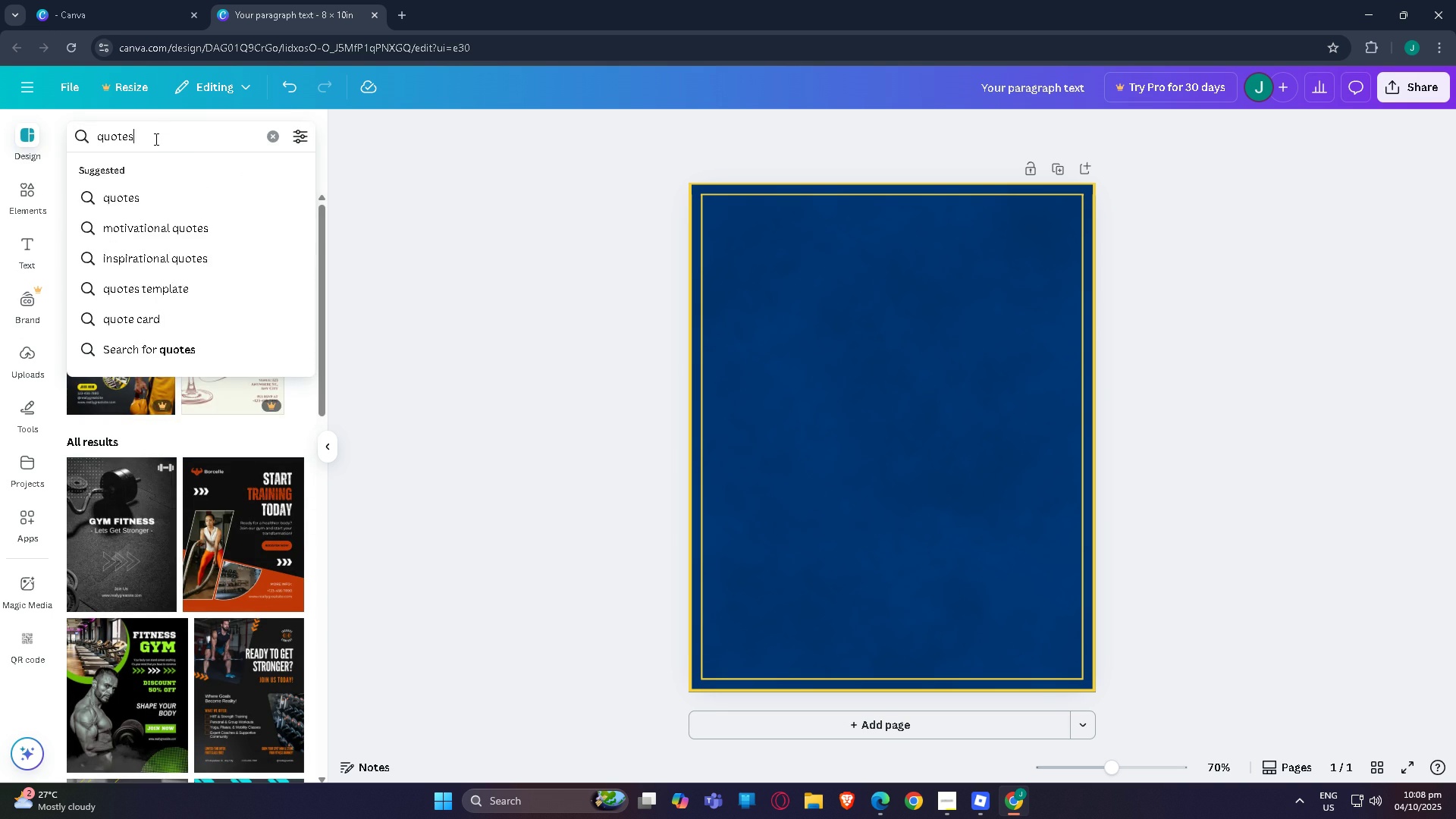 
key(Enter)
 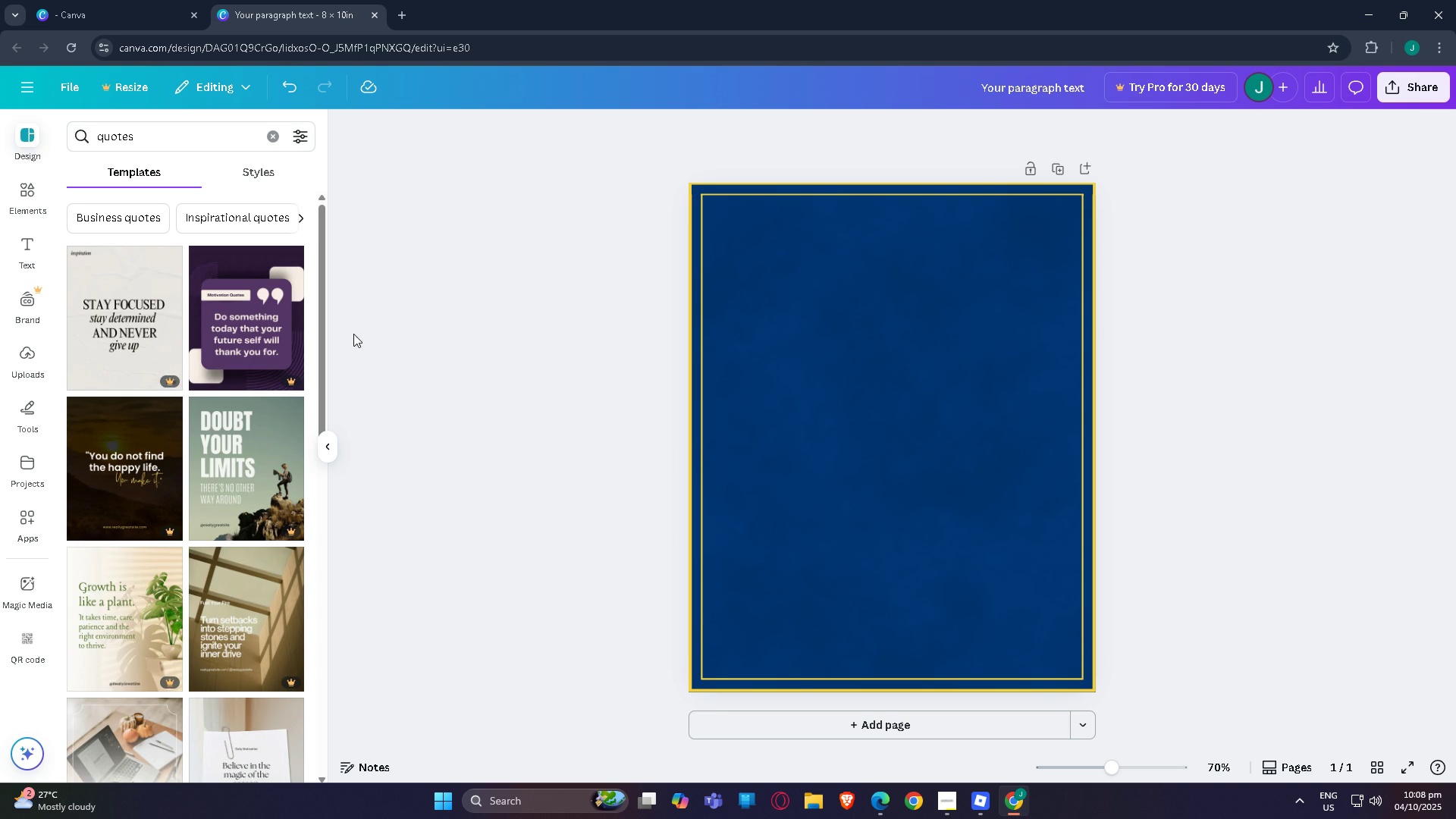 
scroll: coordinate [260, 387], scroll_direction: down, amount: 11.0
 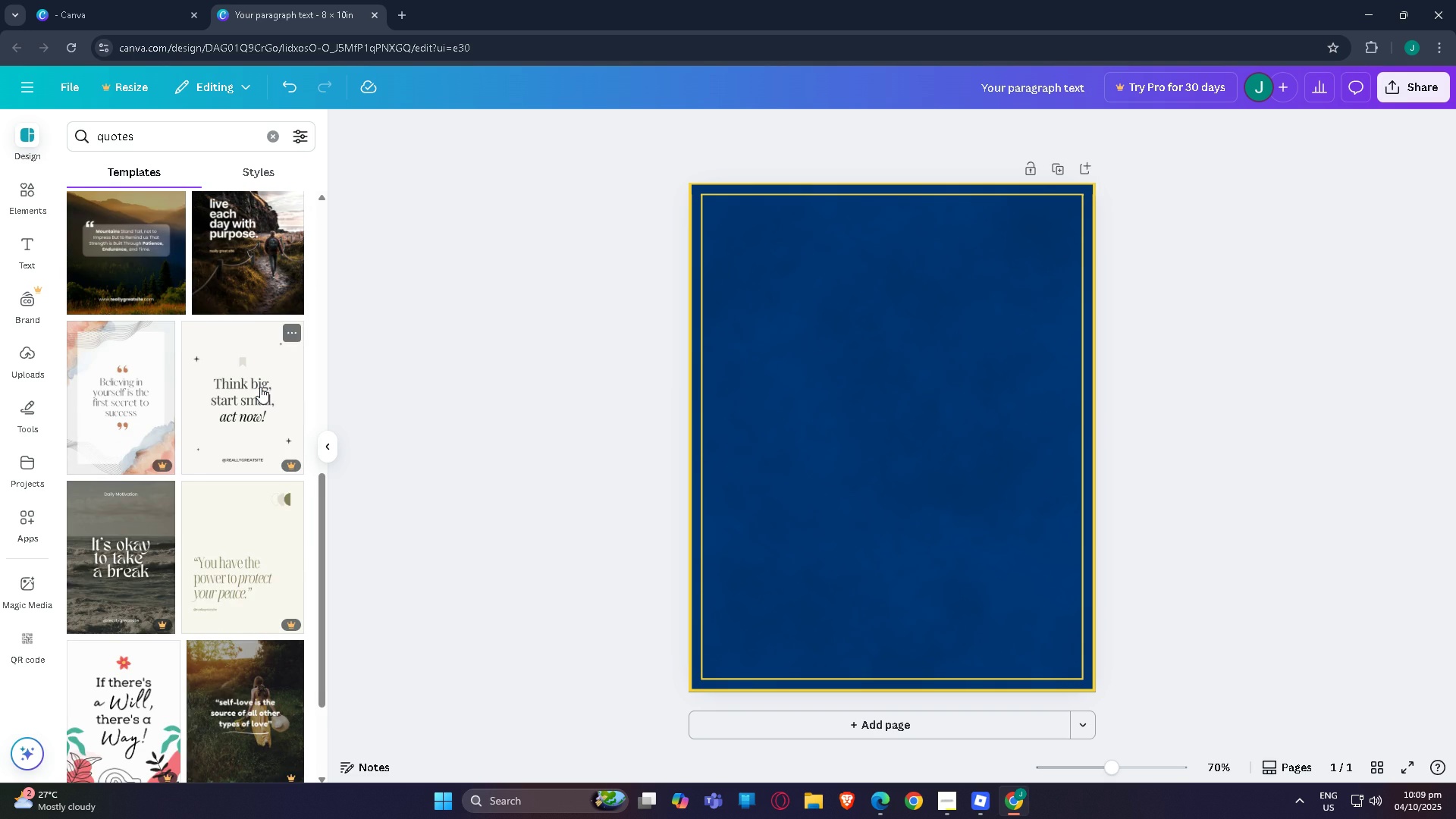 
scroll: coordinate [260, 387], scroll_direction: up, amount: 2.0
 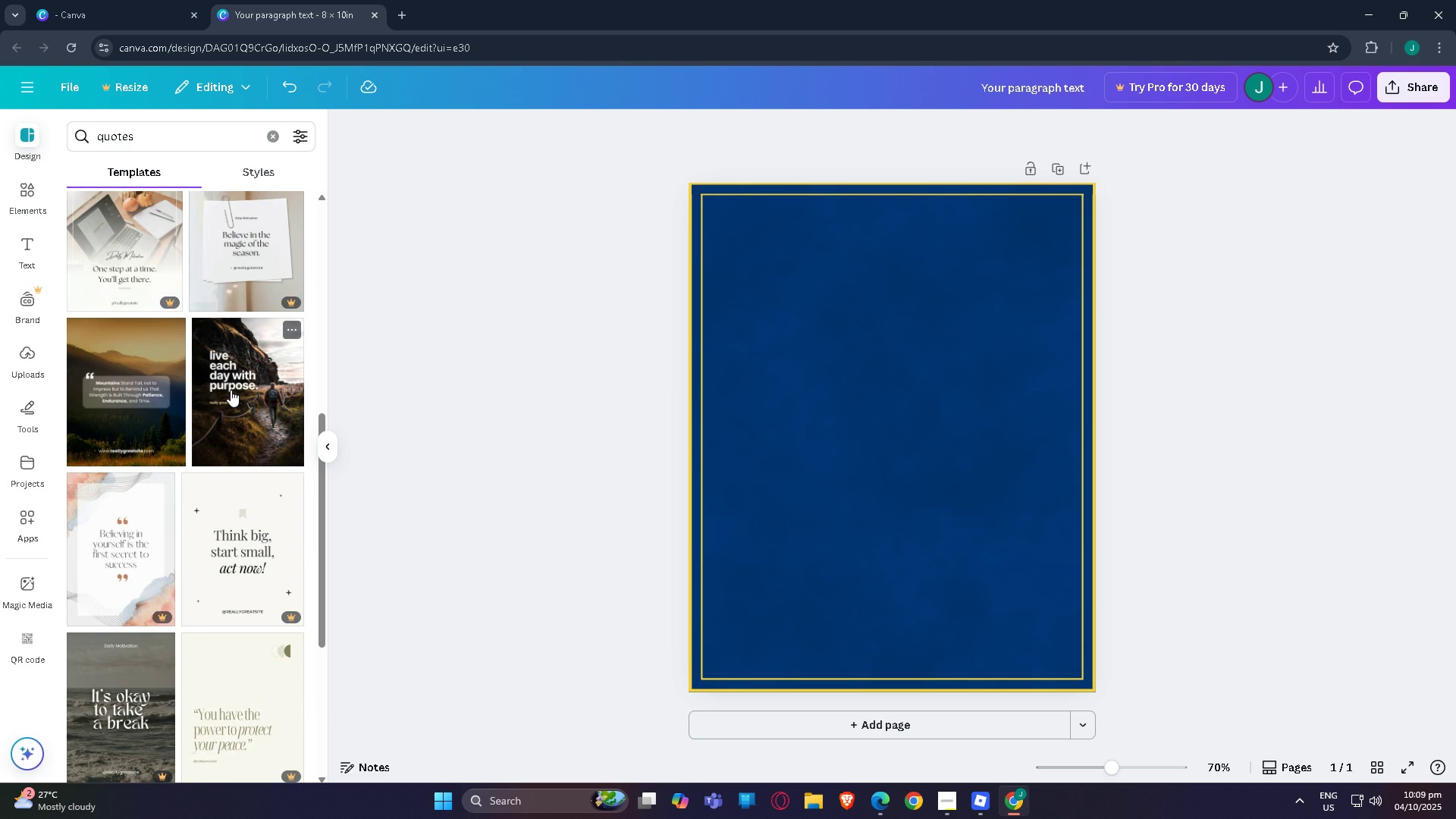 
right_click([230, 389])
 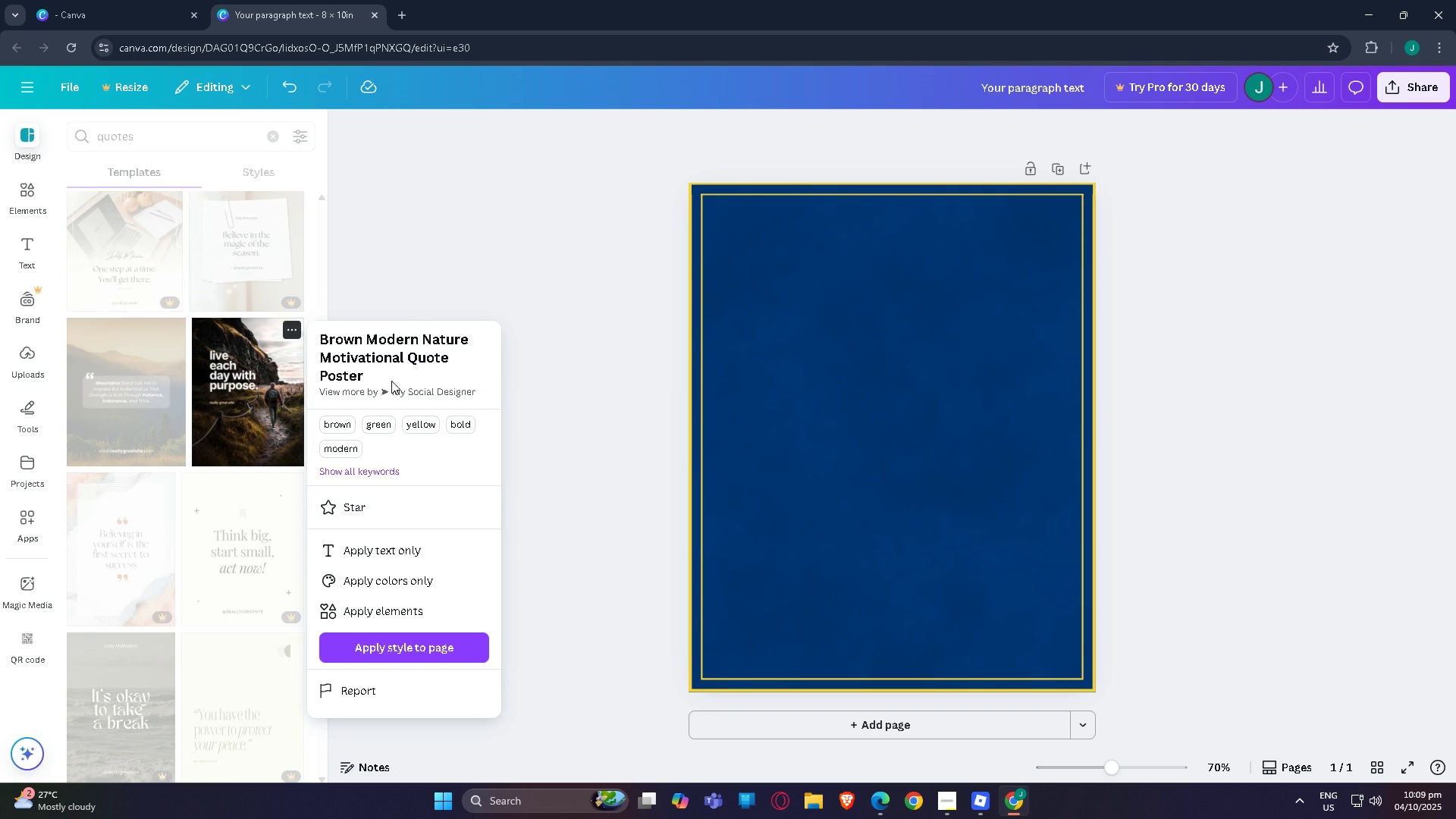 
left_click([375, 547])
 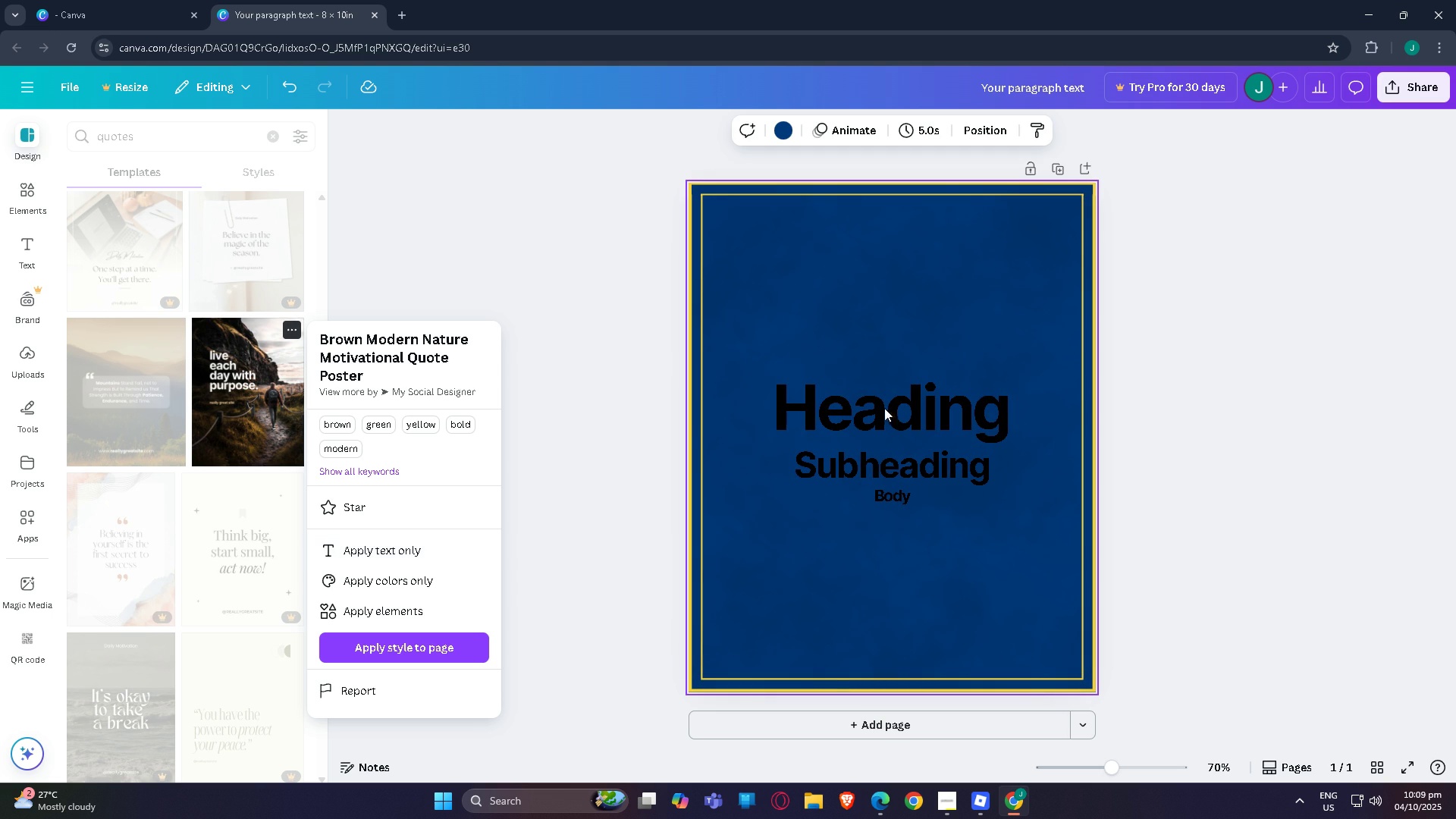 
left_click([602, 297])
 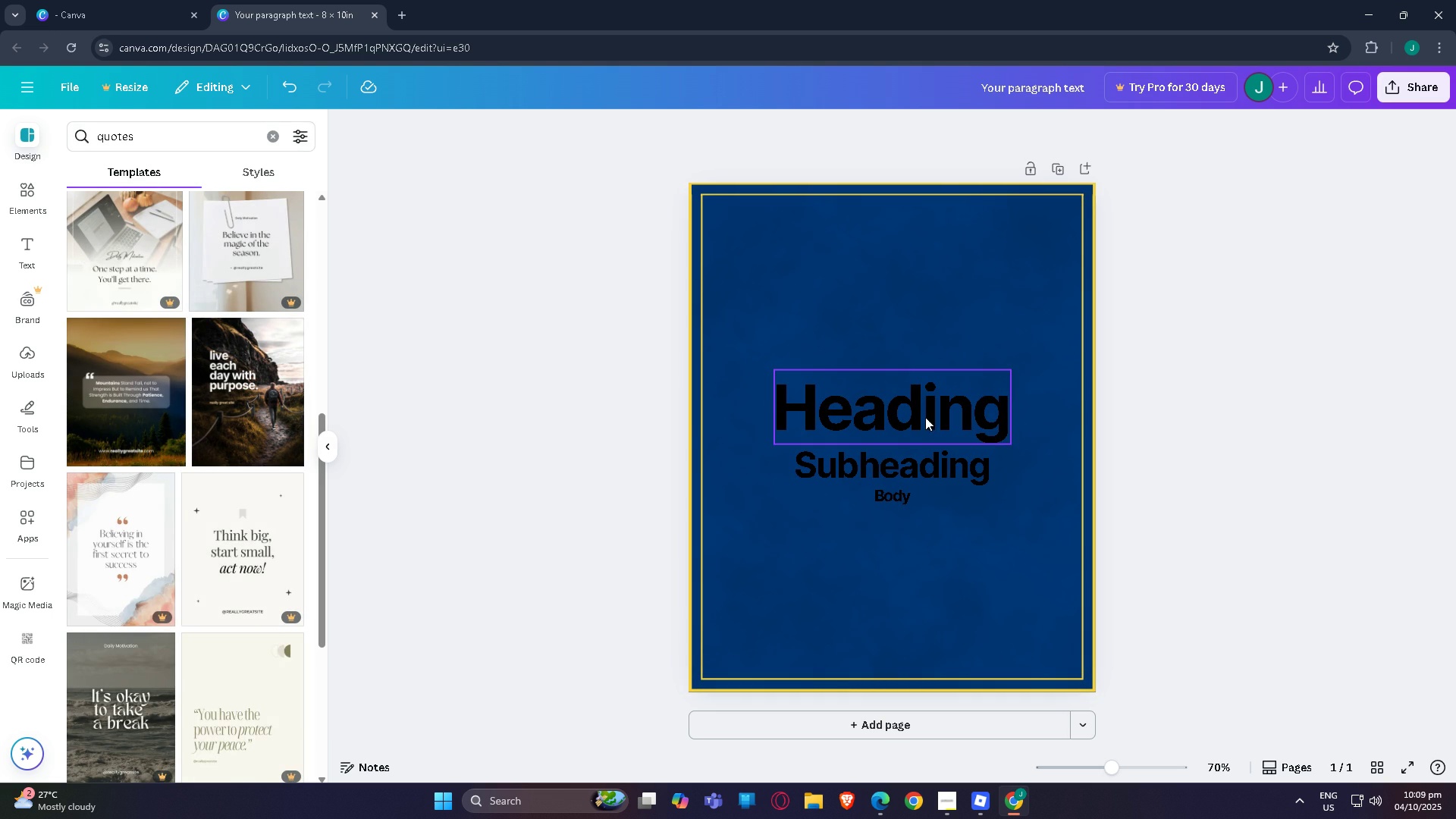 
left_click([925, 417])
 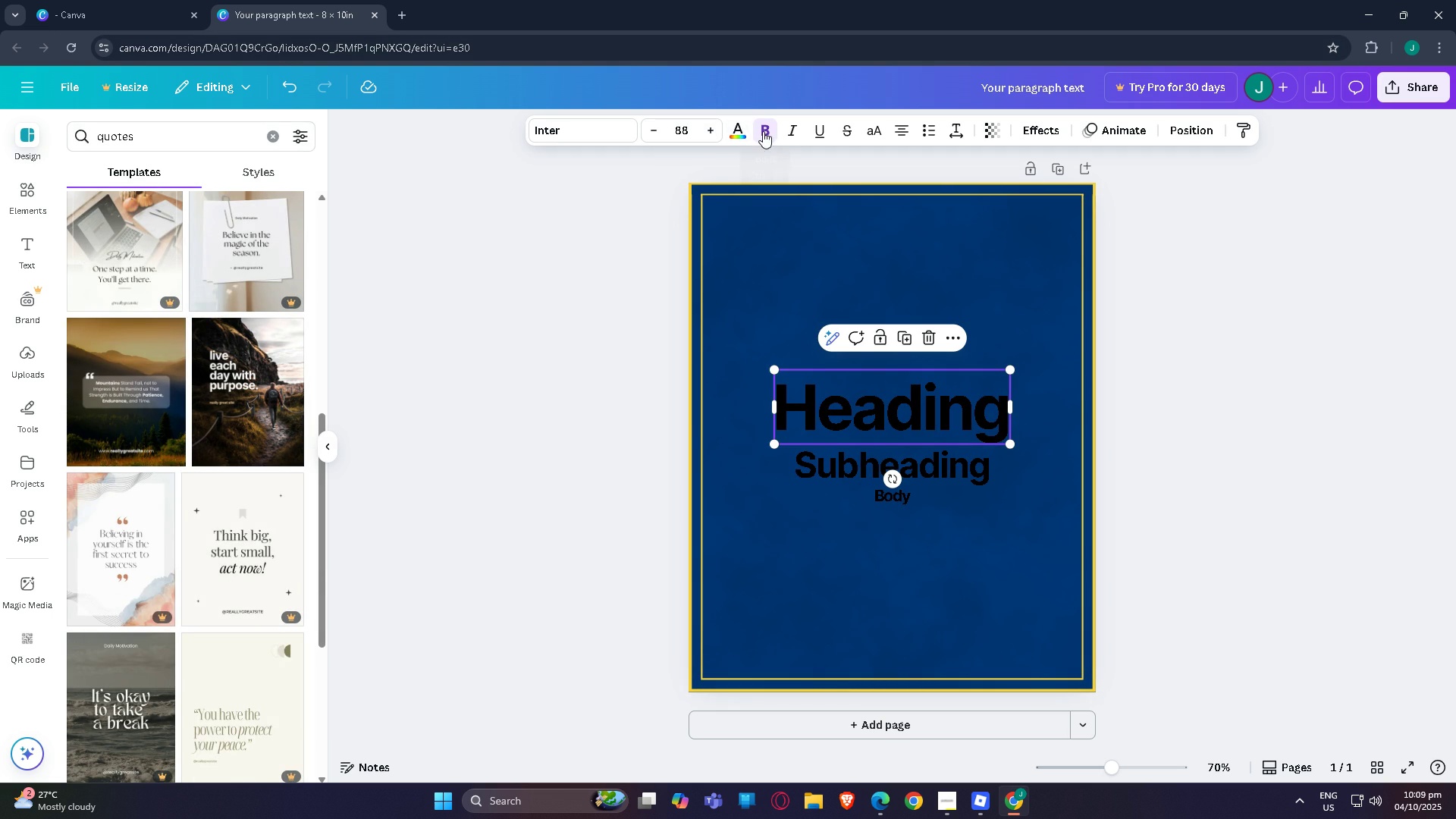 
left_click([742, 129])
 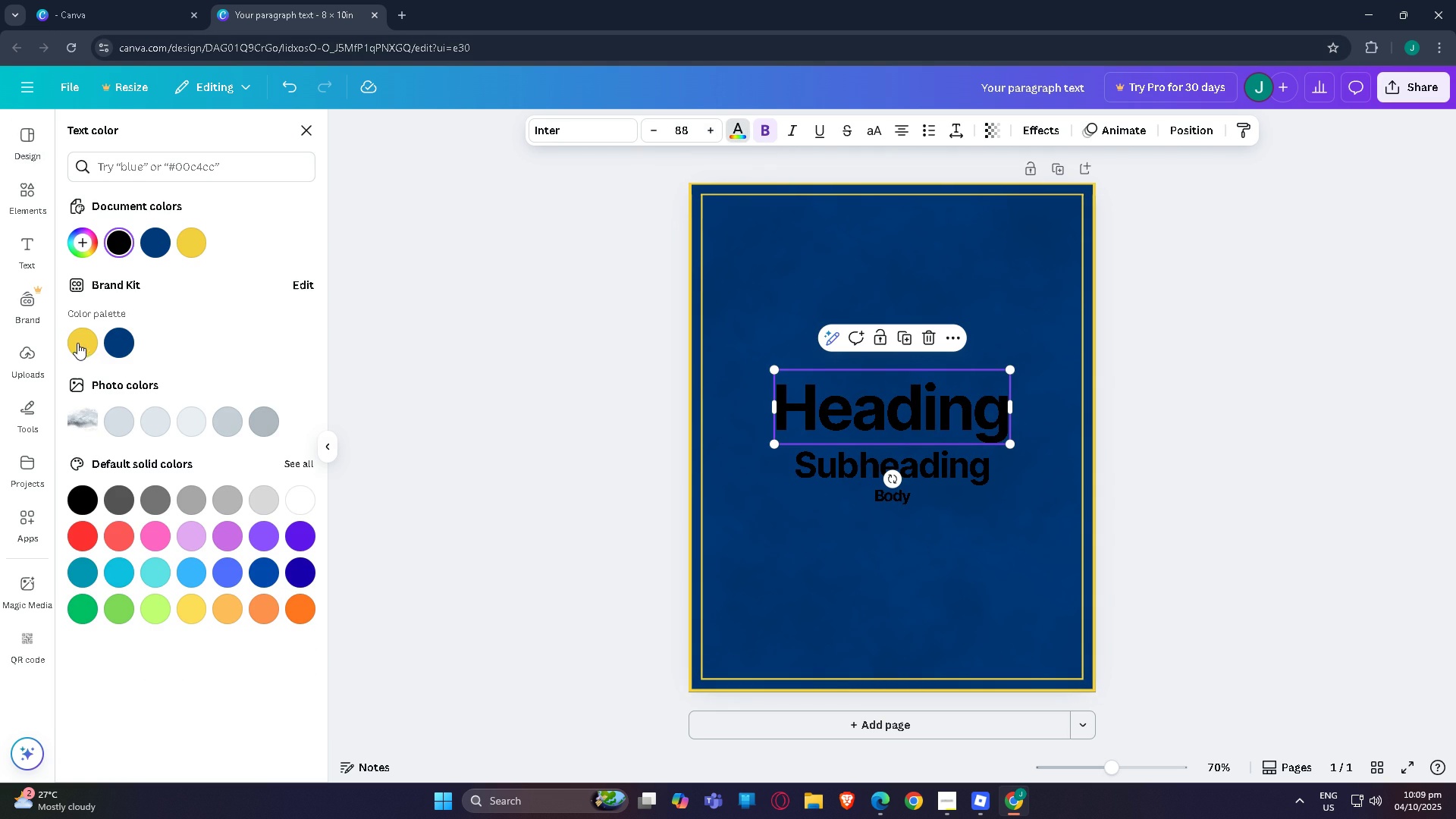 
left_click([80, 344])
 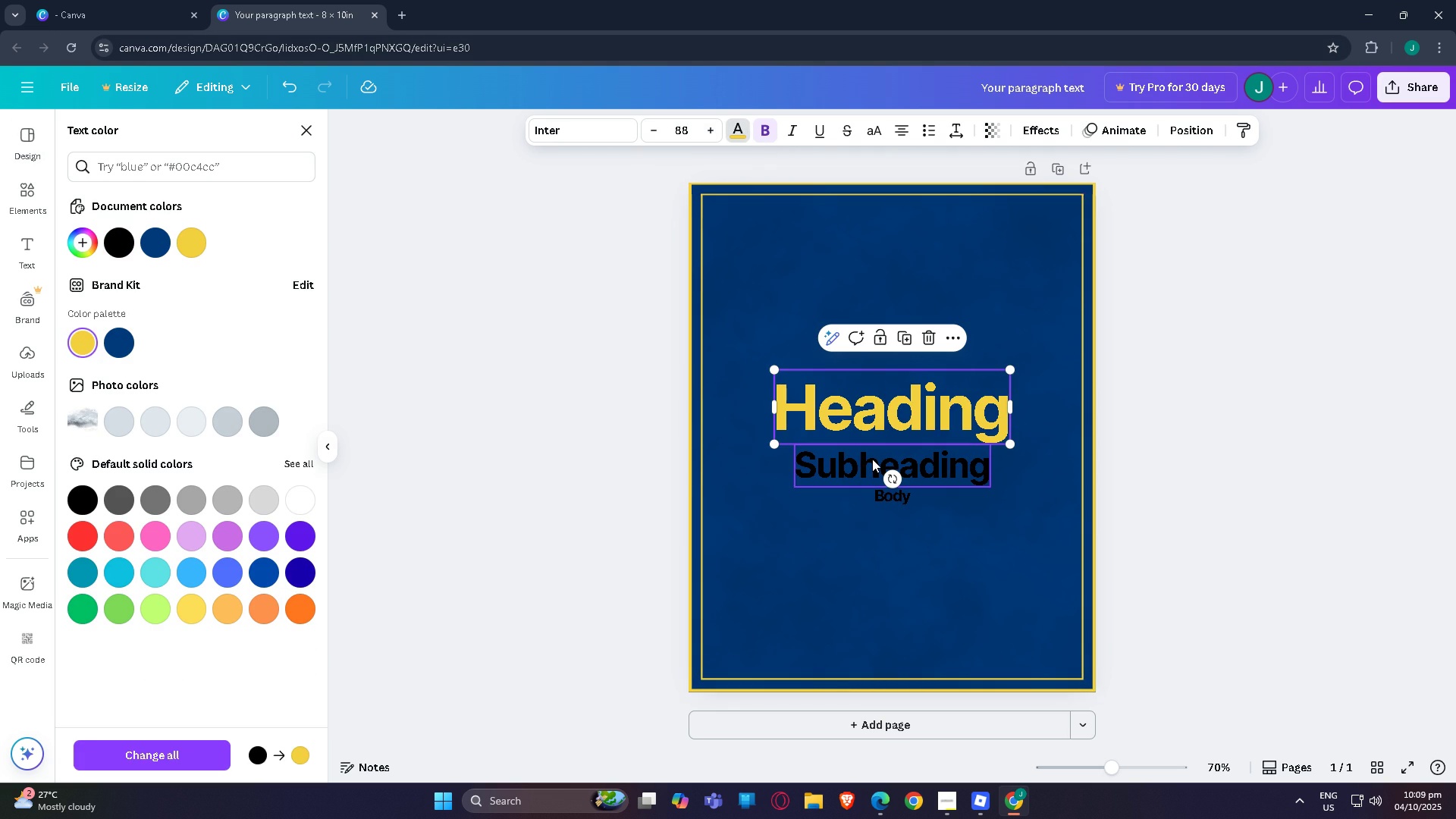 
left_click([872, 459])
 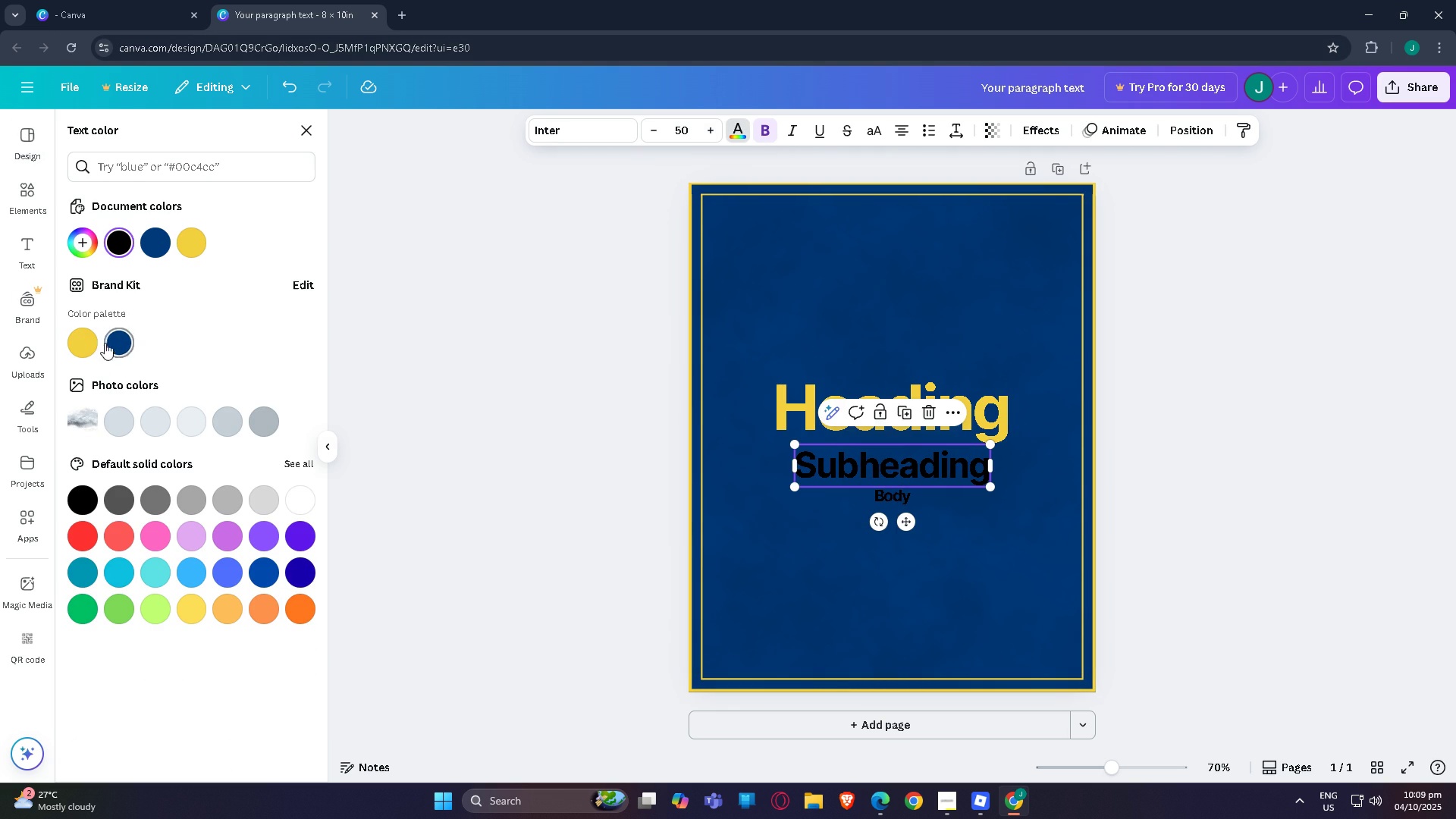 
left_click([86, 340])
 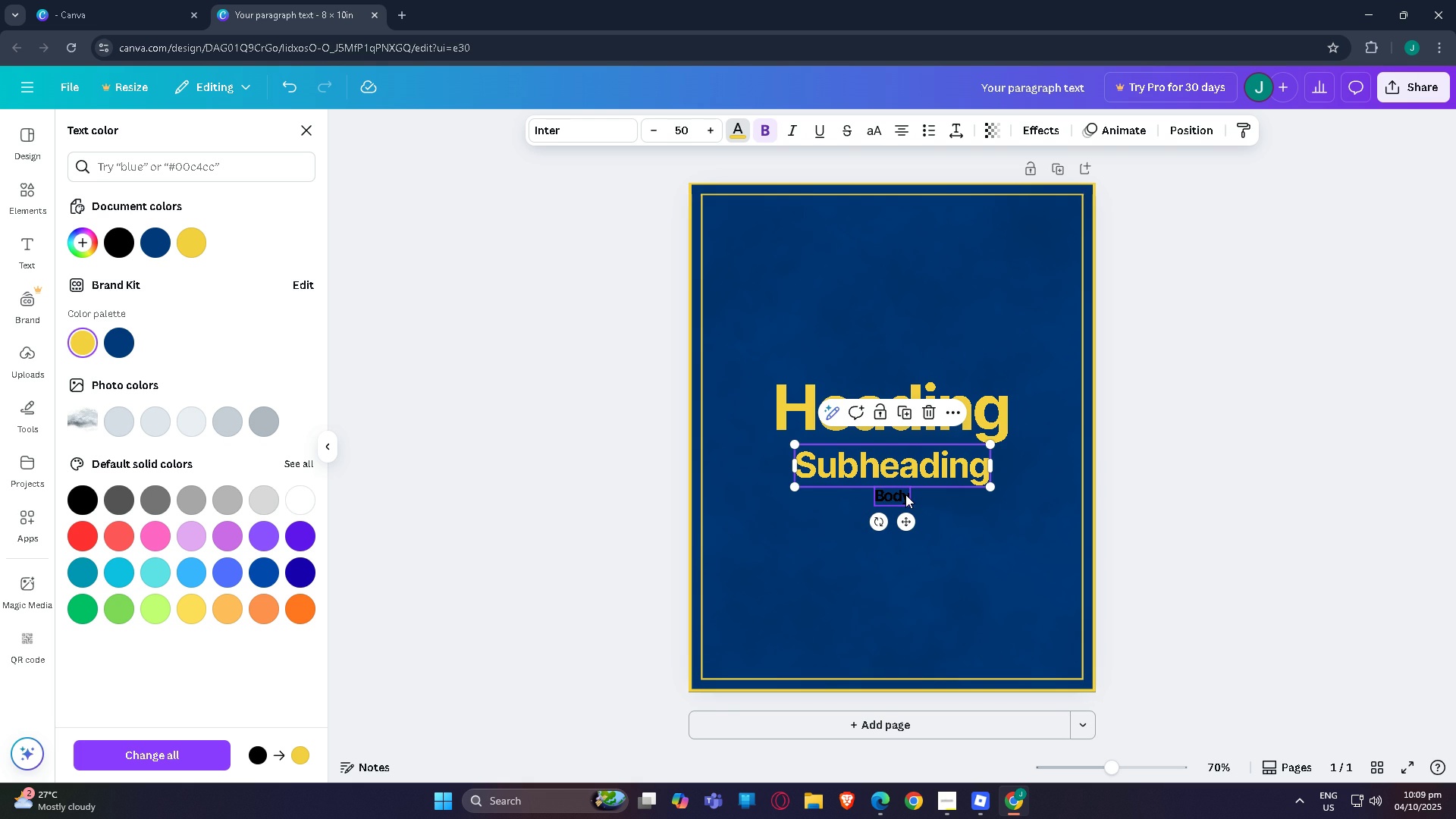 
left_click([905, 494])
 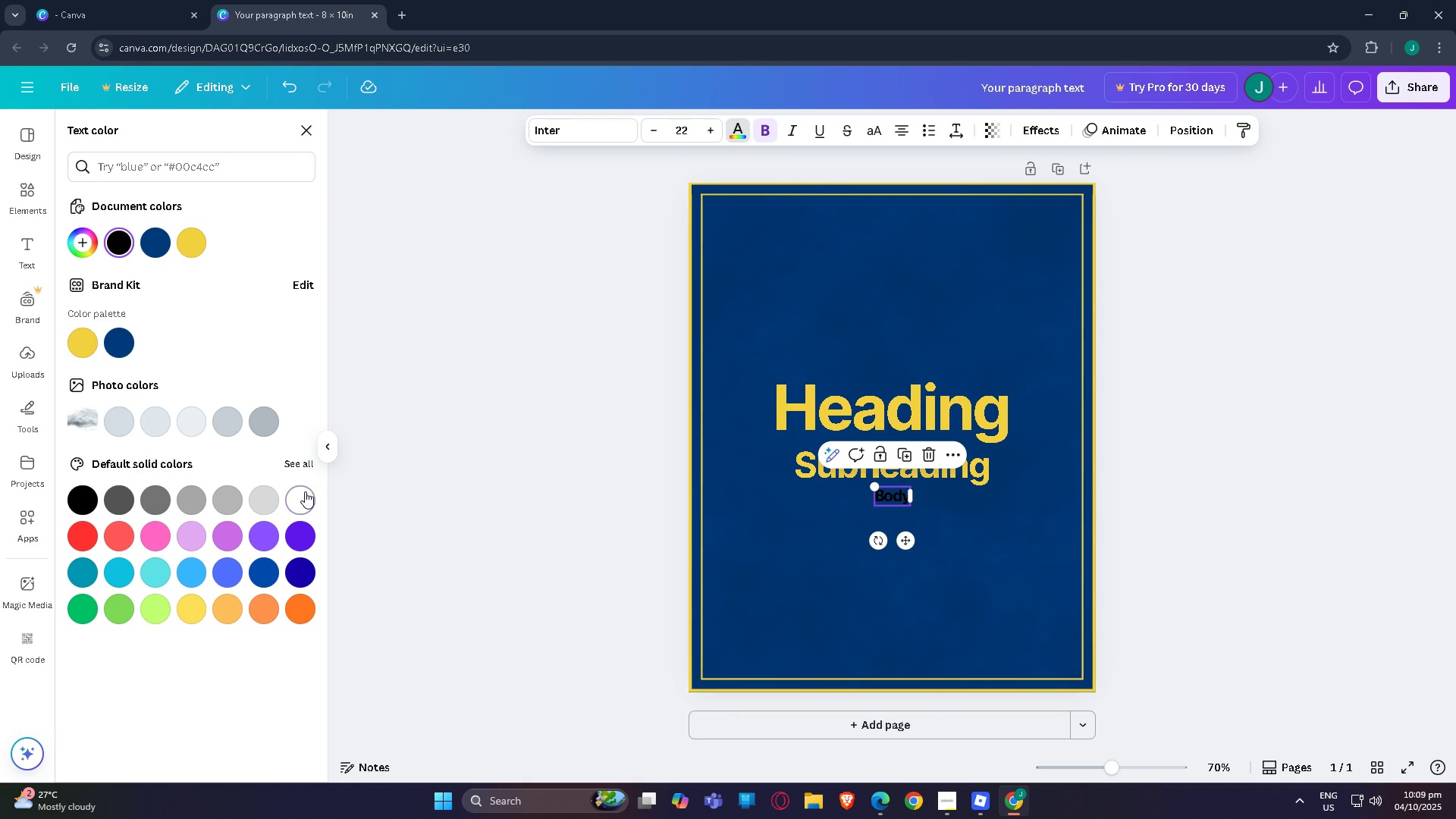 
double_click([588, 388])
 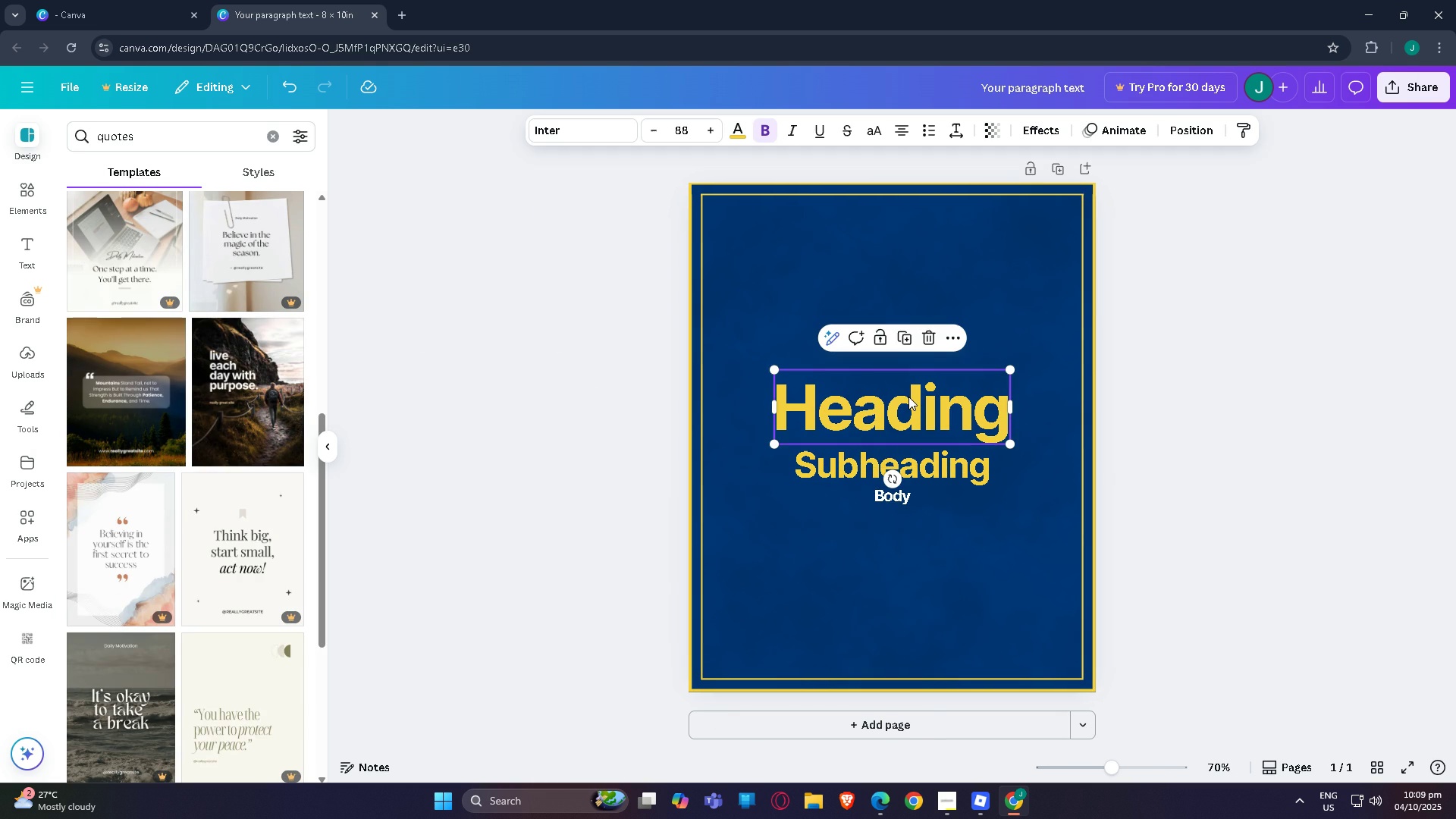 
double_click([908, 397])
 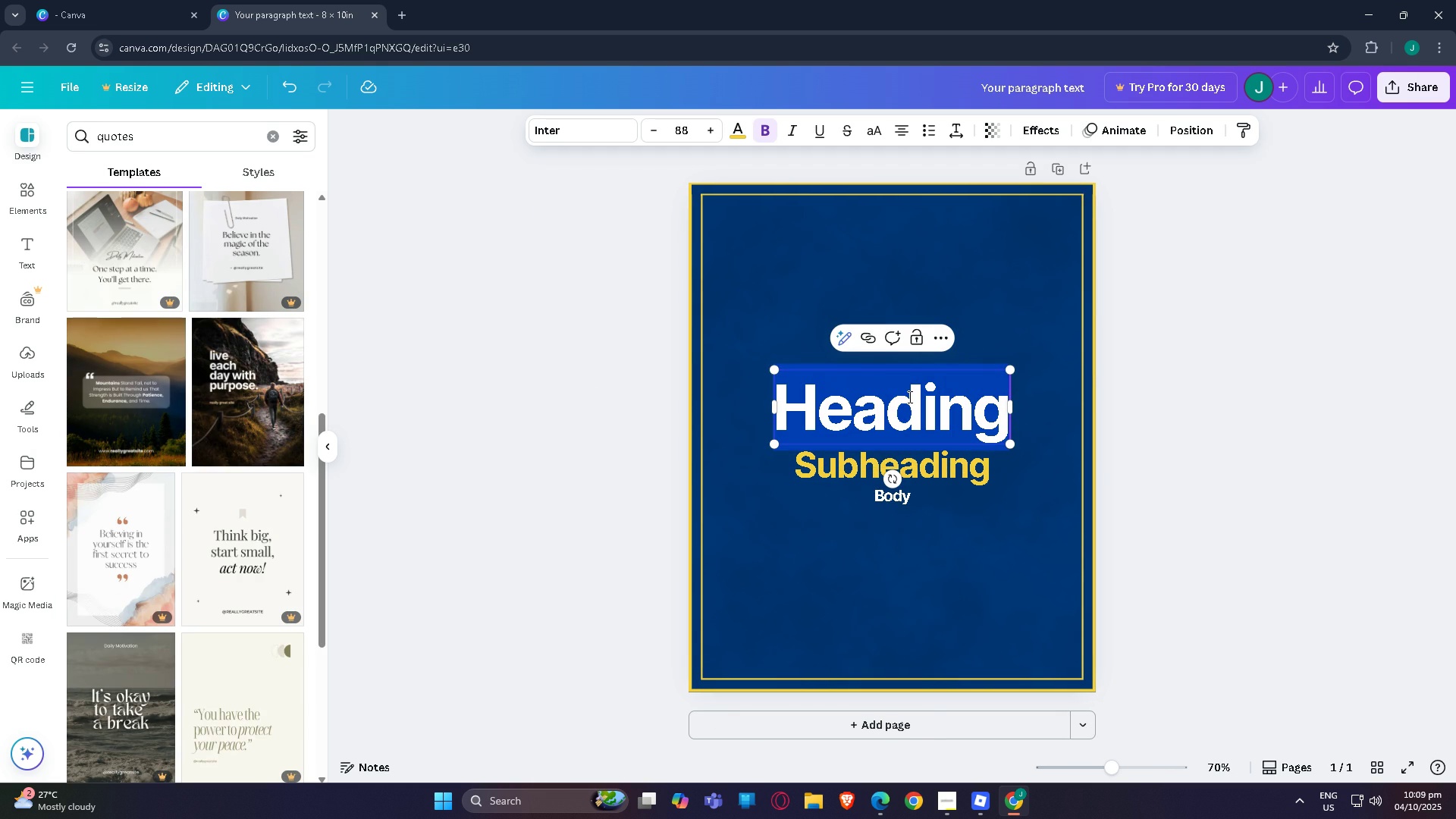 
triple_click([908, 397])
 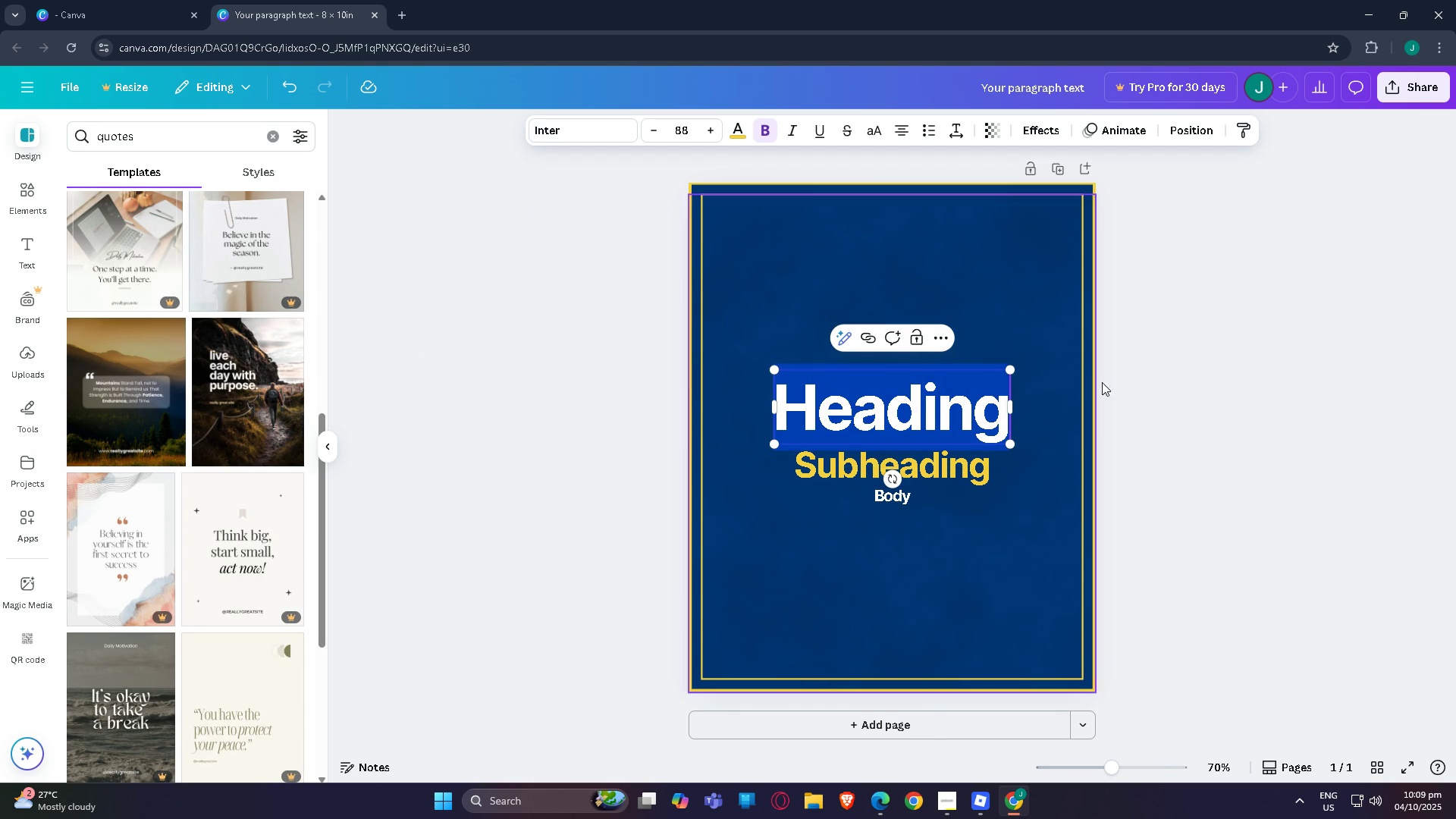 
left_click([1279, 369])
 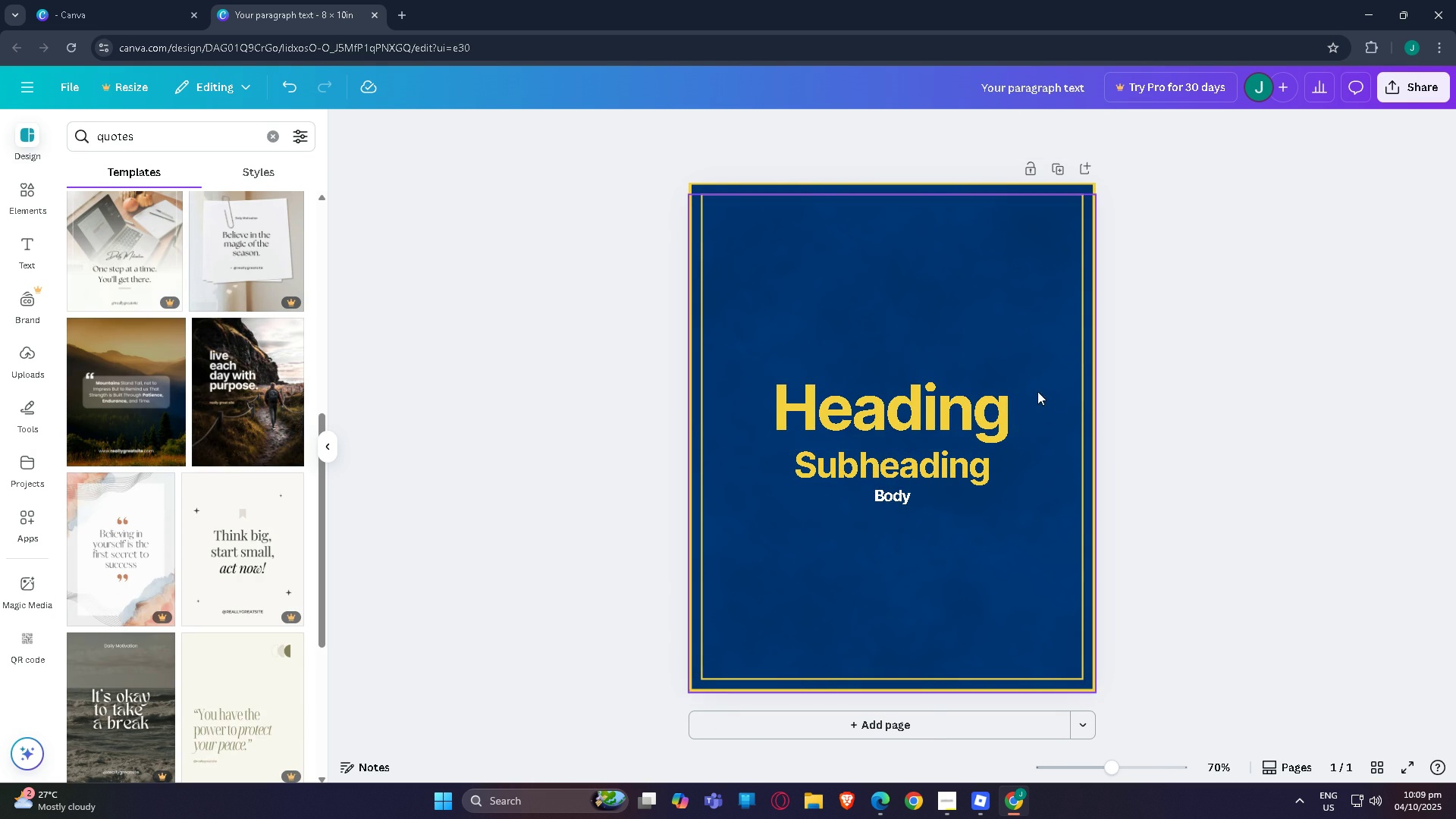 
scroll: coordinate [1035, 391], scroll_direction: up, amount: 3.0